 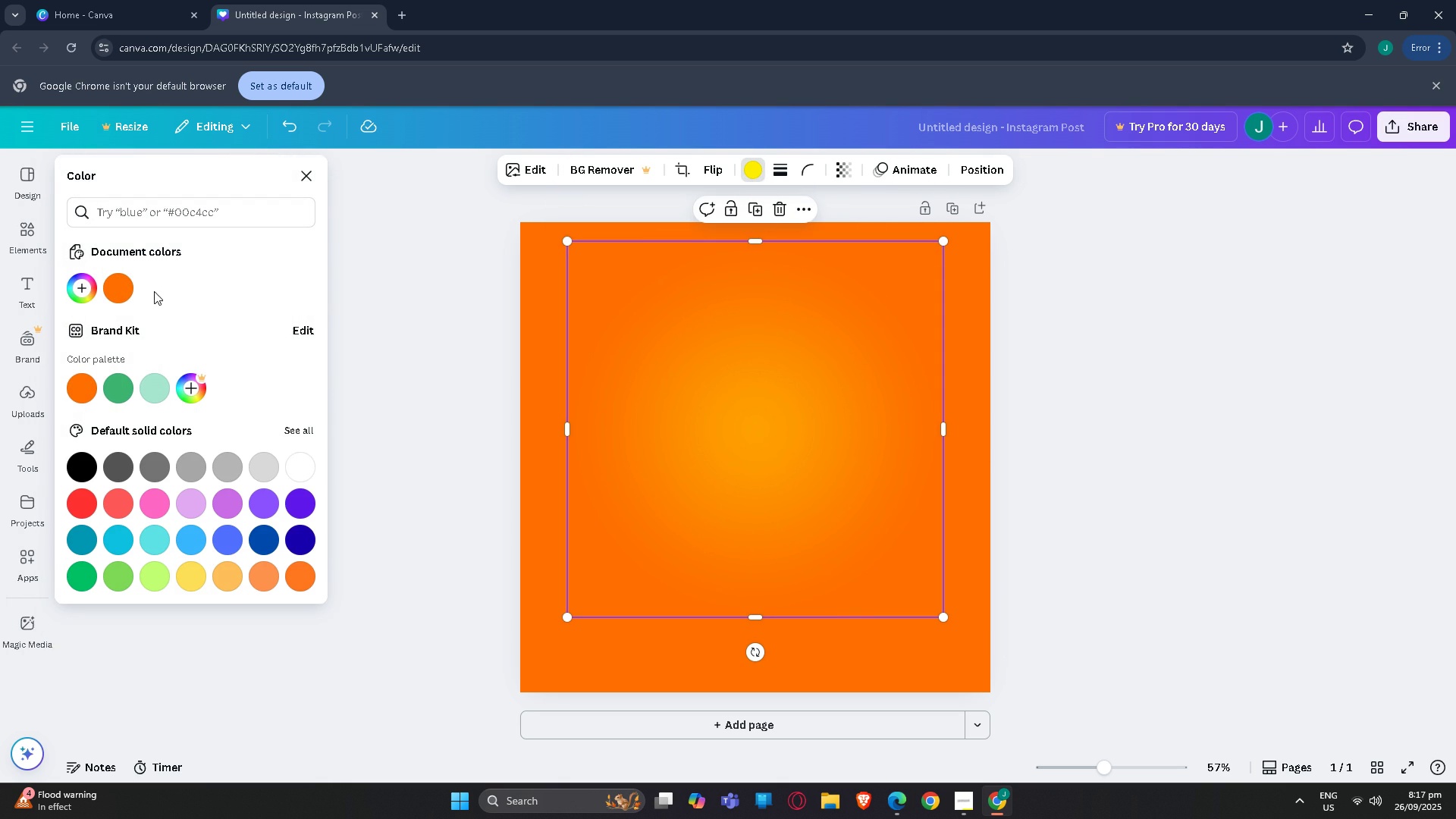 
left_click([750, 170])
 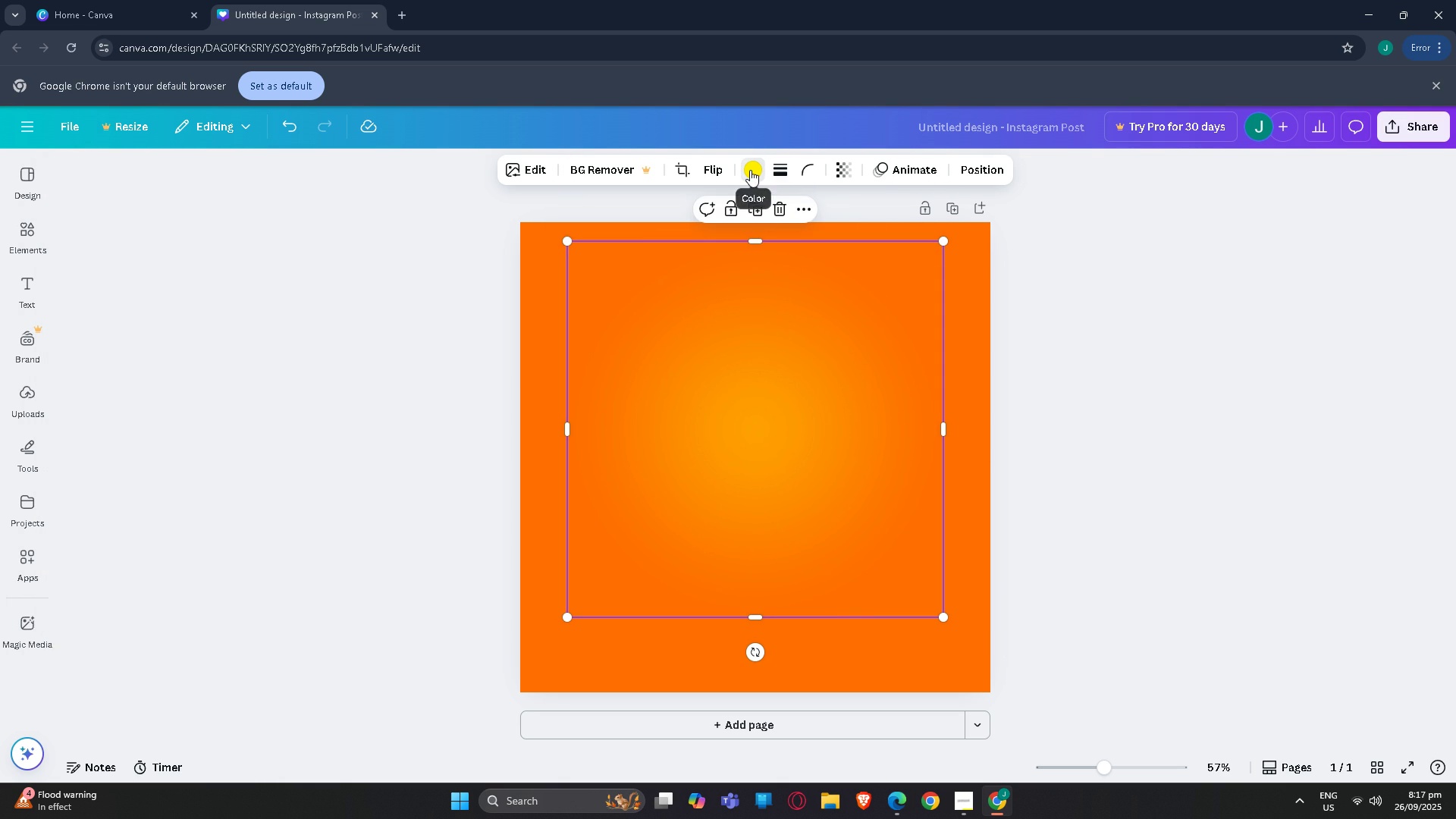 
left_click([750, 170])
 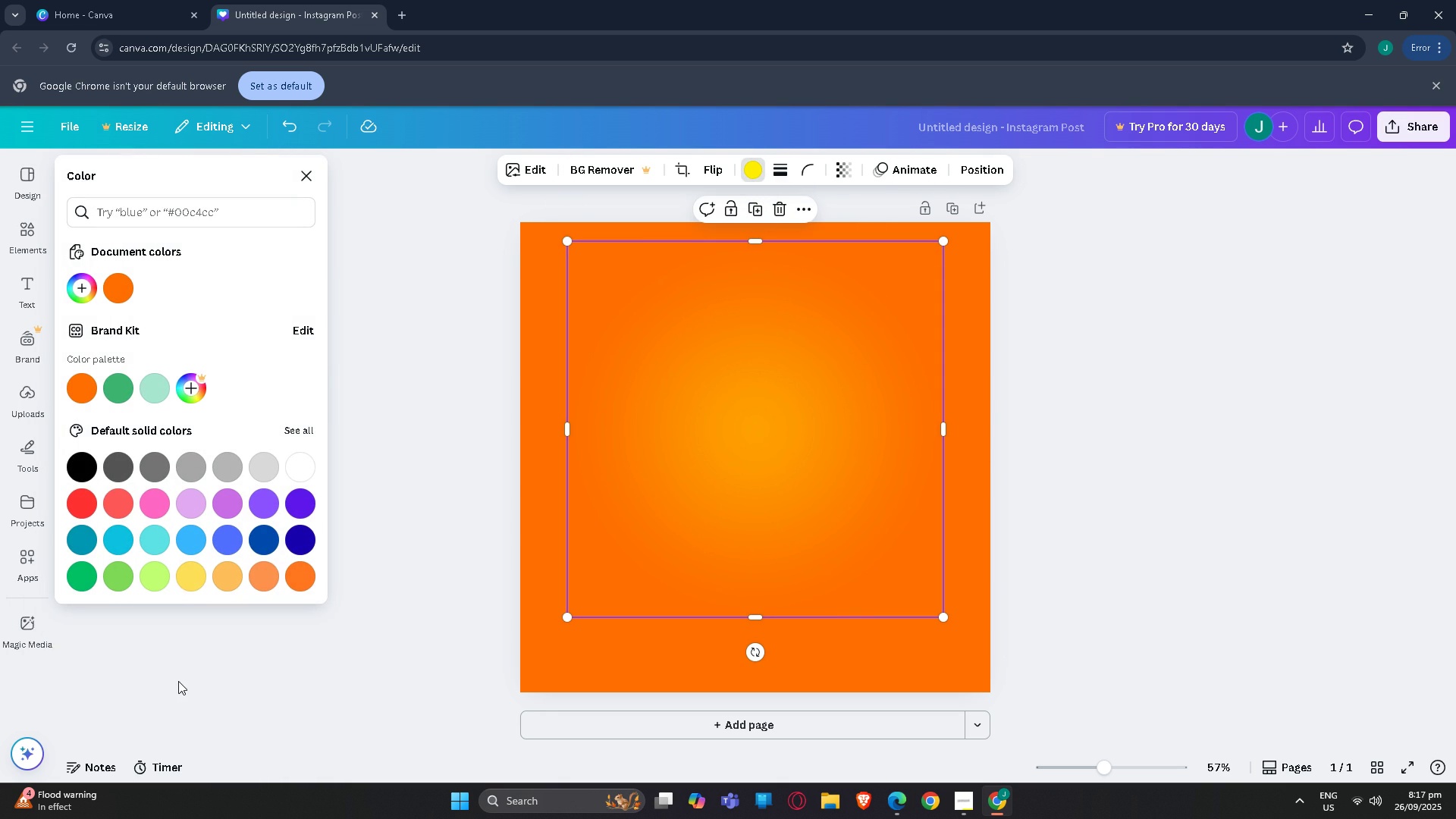 
mouse_move([193, 573])
 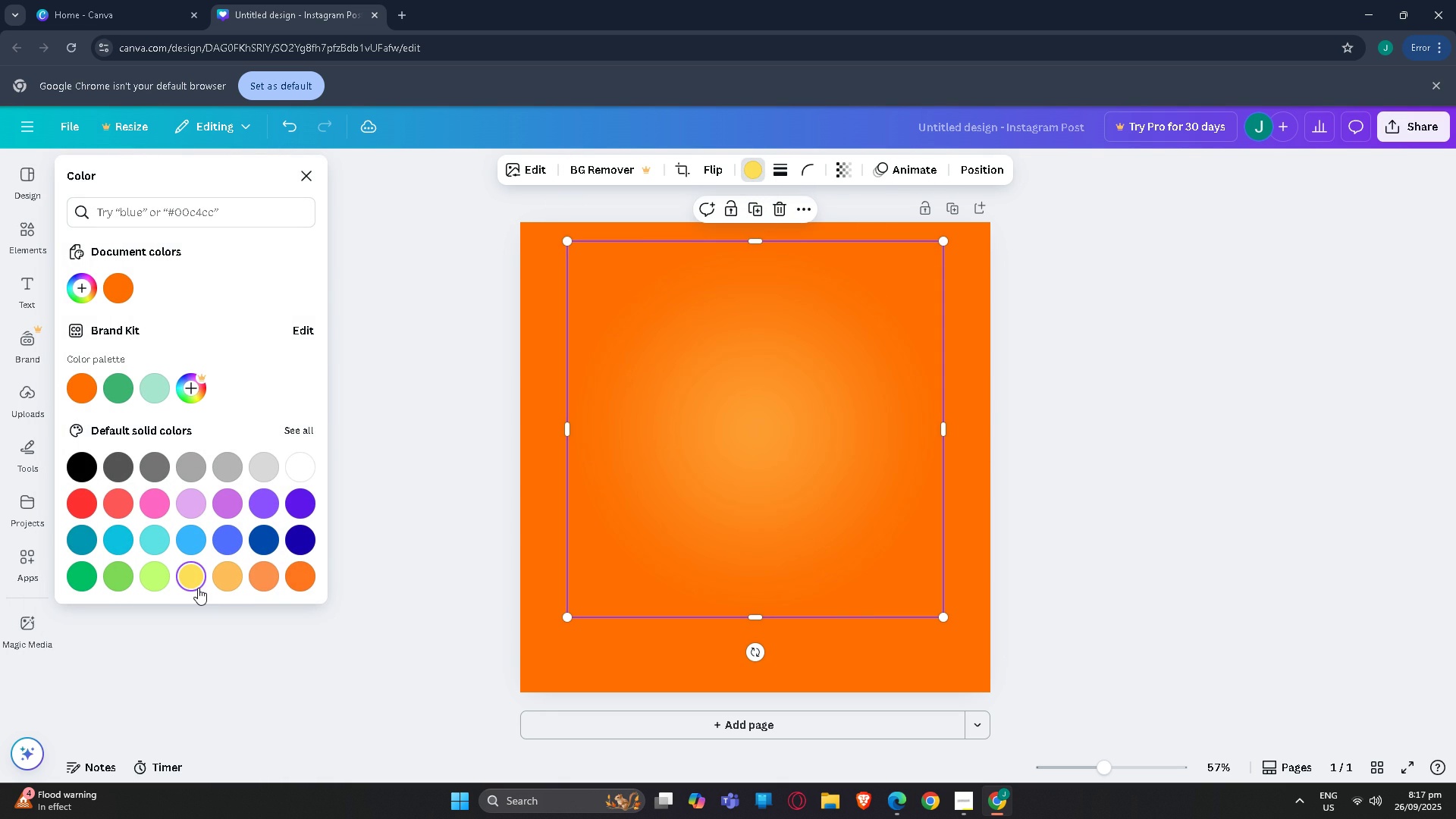 
left_click([198, 588])
 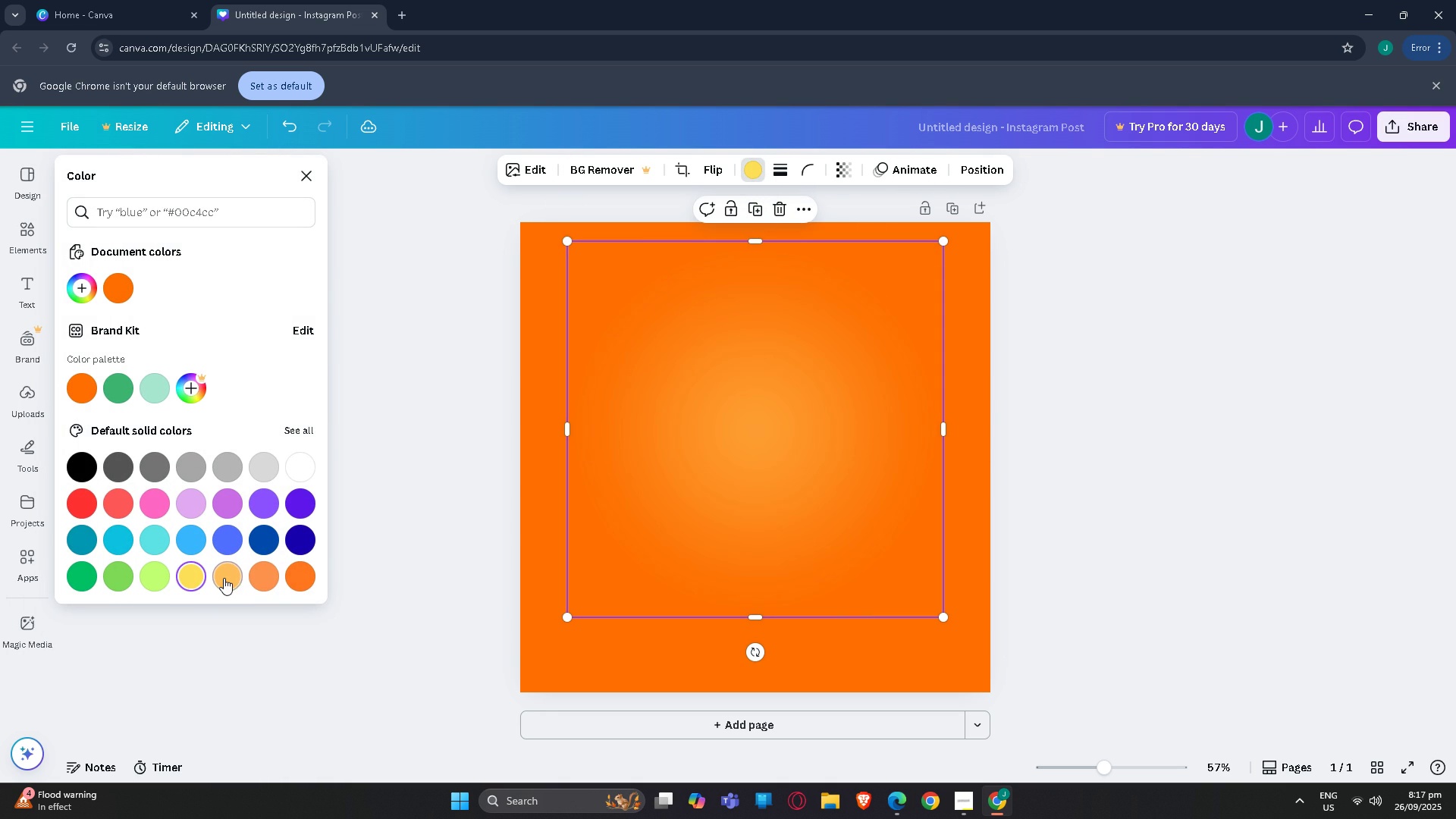 
left_click([224, 578])
 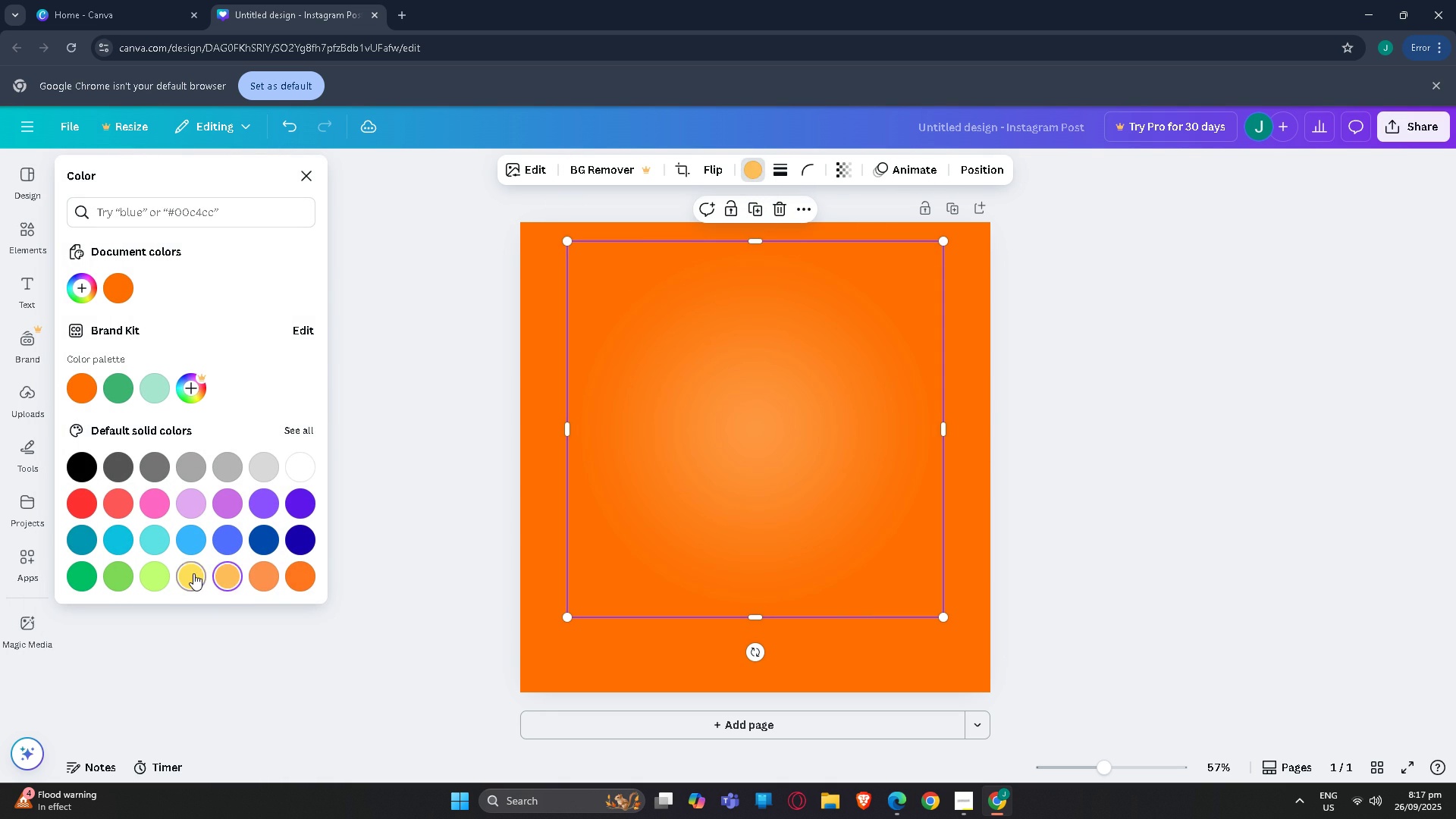 
left_click([193, 573])
 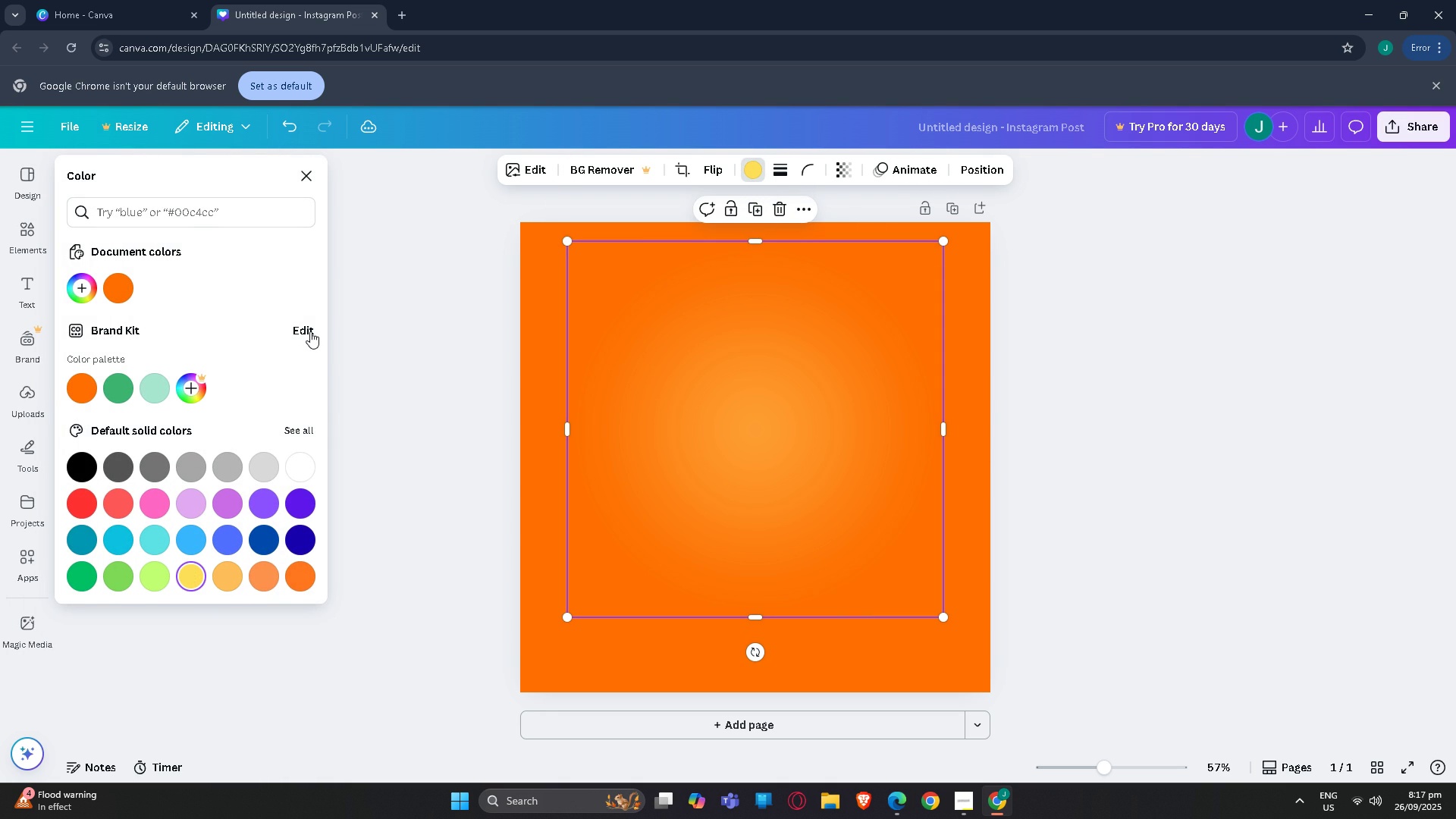 
left_click([309, 434])
 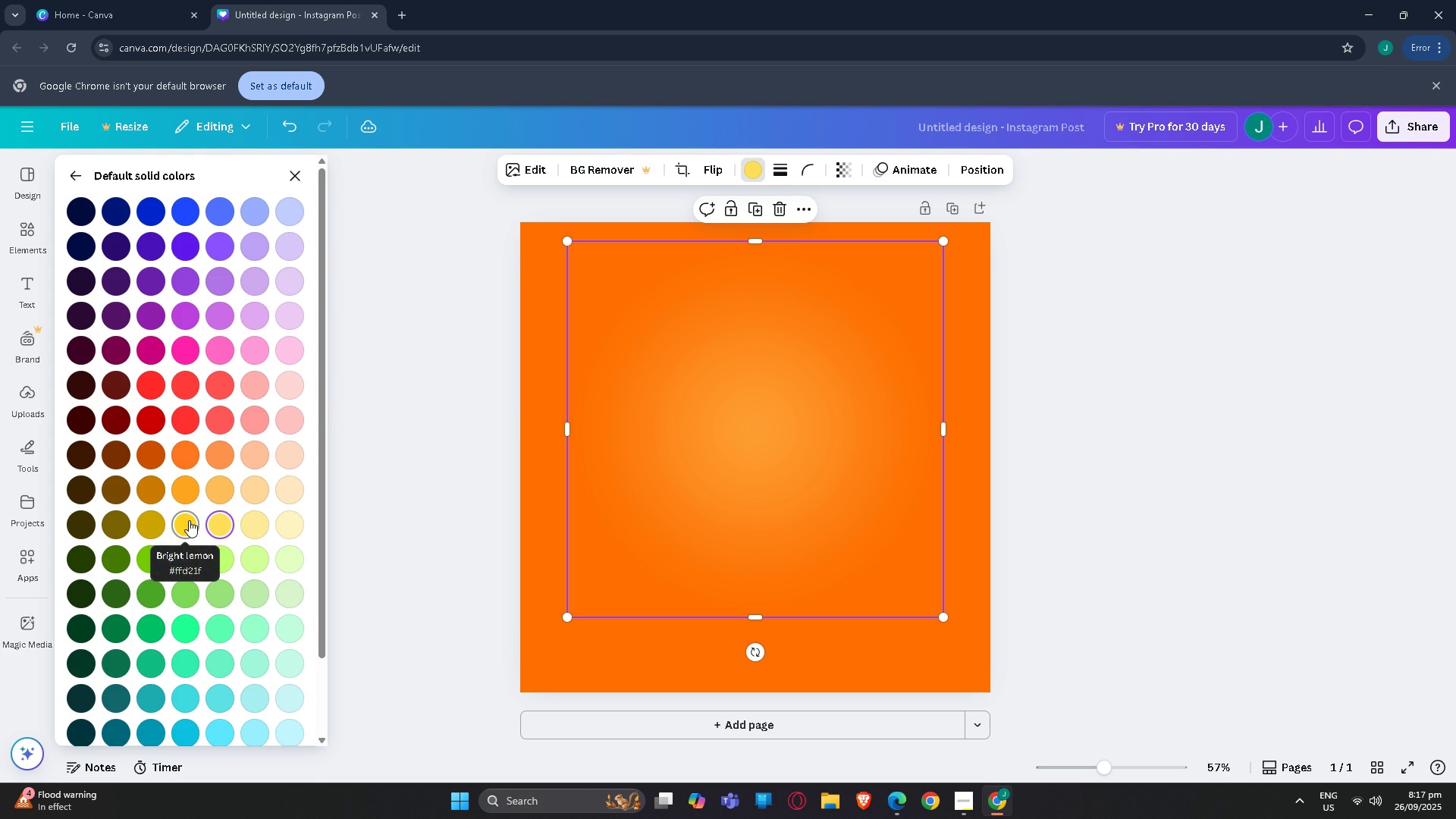 
left_click([189, 520])
 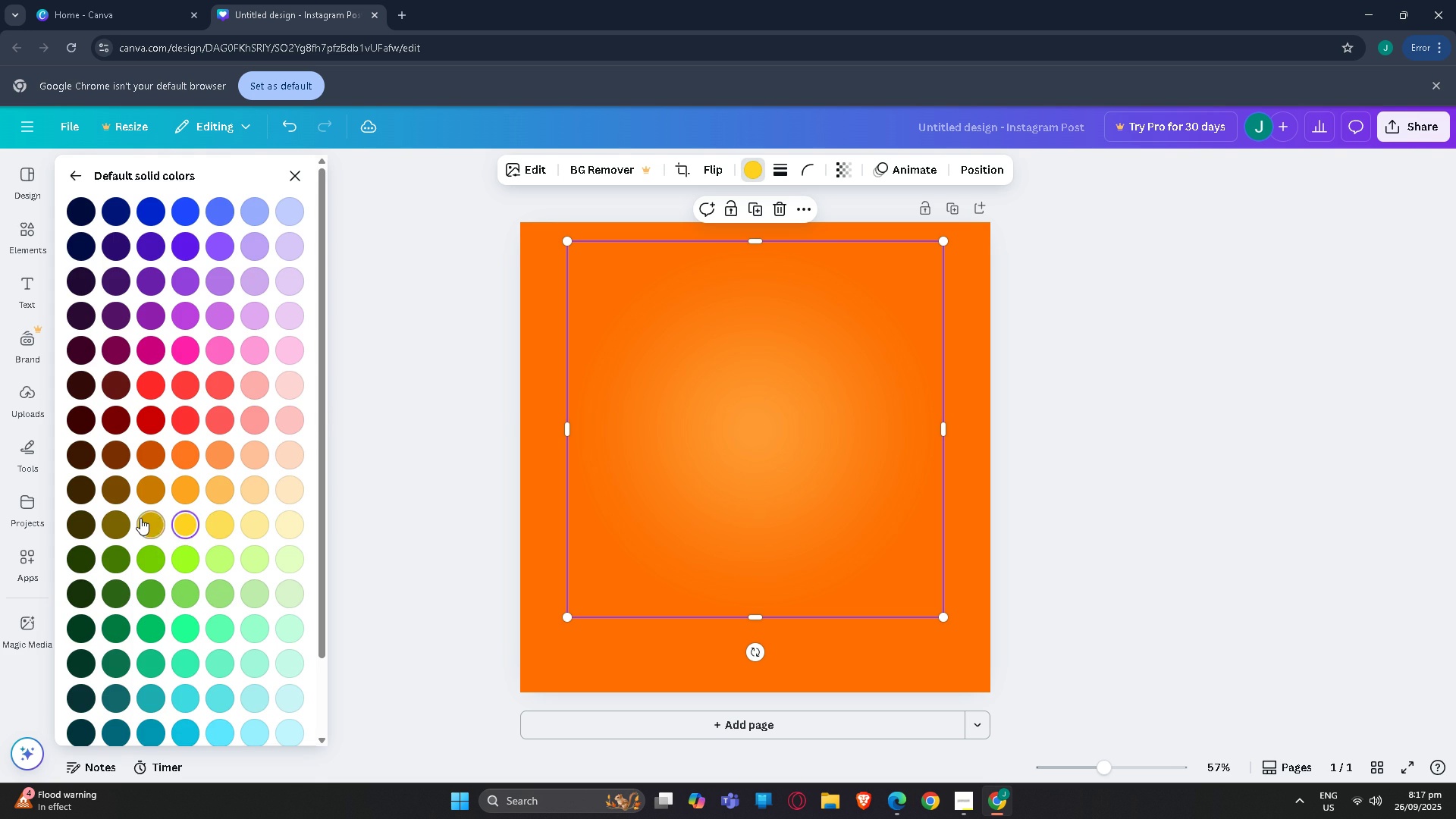 
left_click([138, 517])
 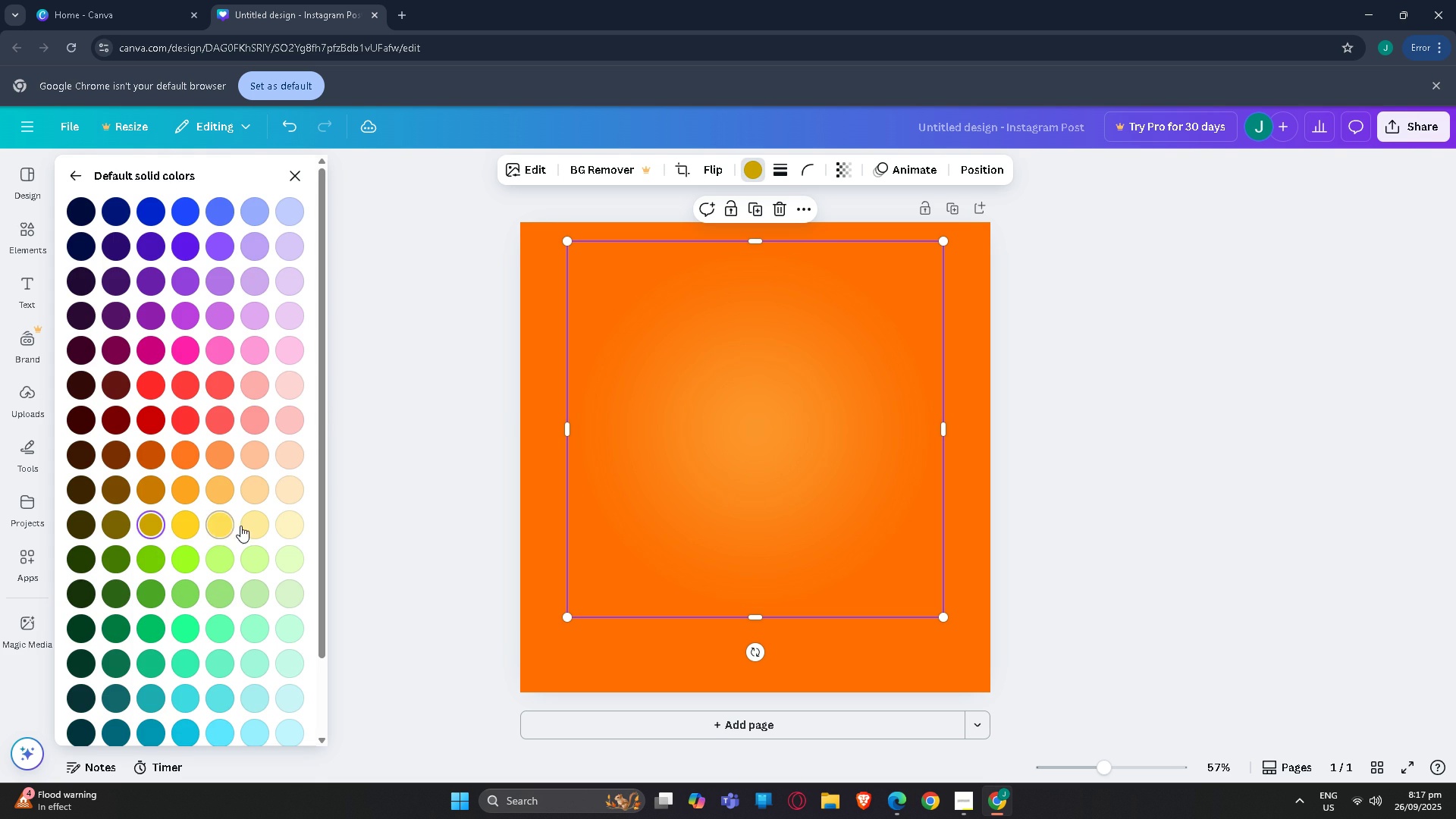 
left_click([253, 525])
 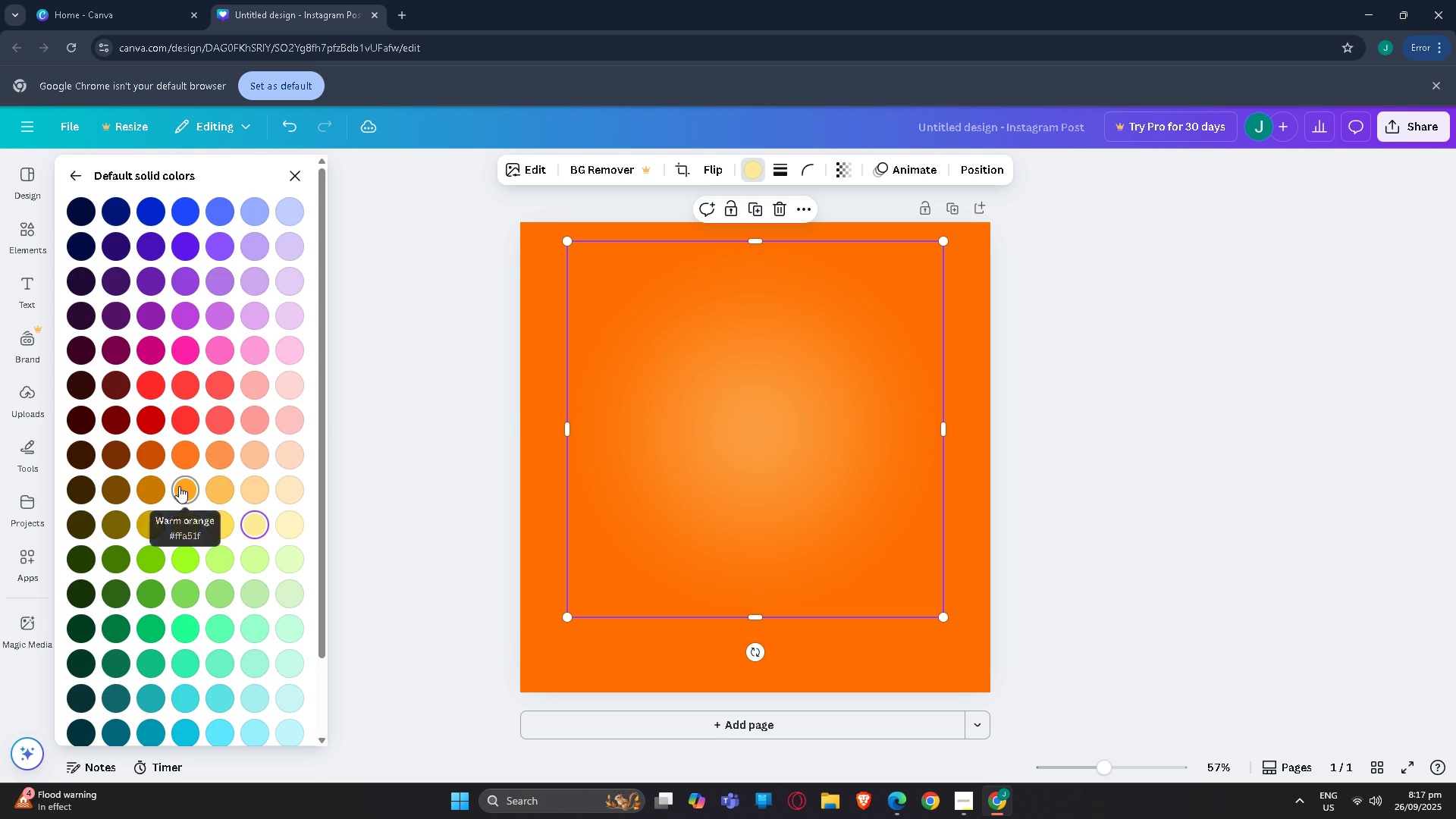 
left_click([179, 486])
 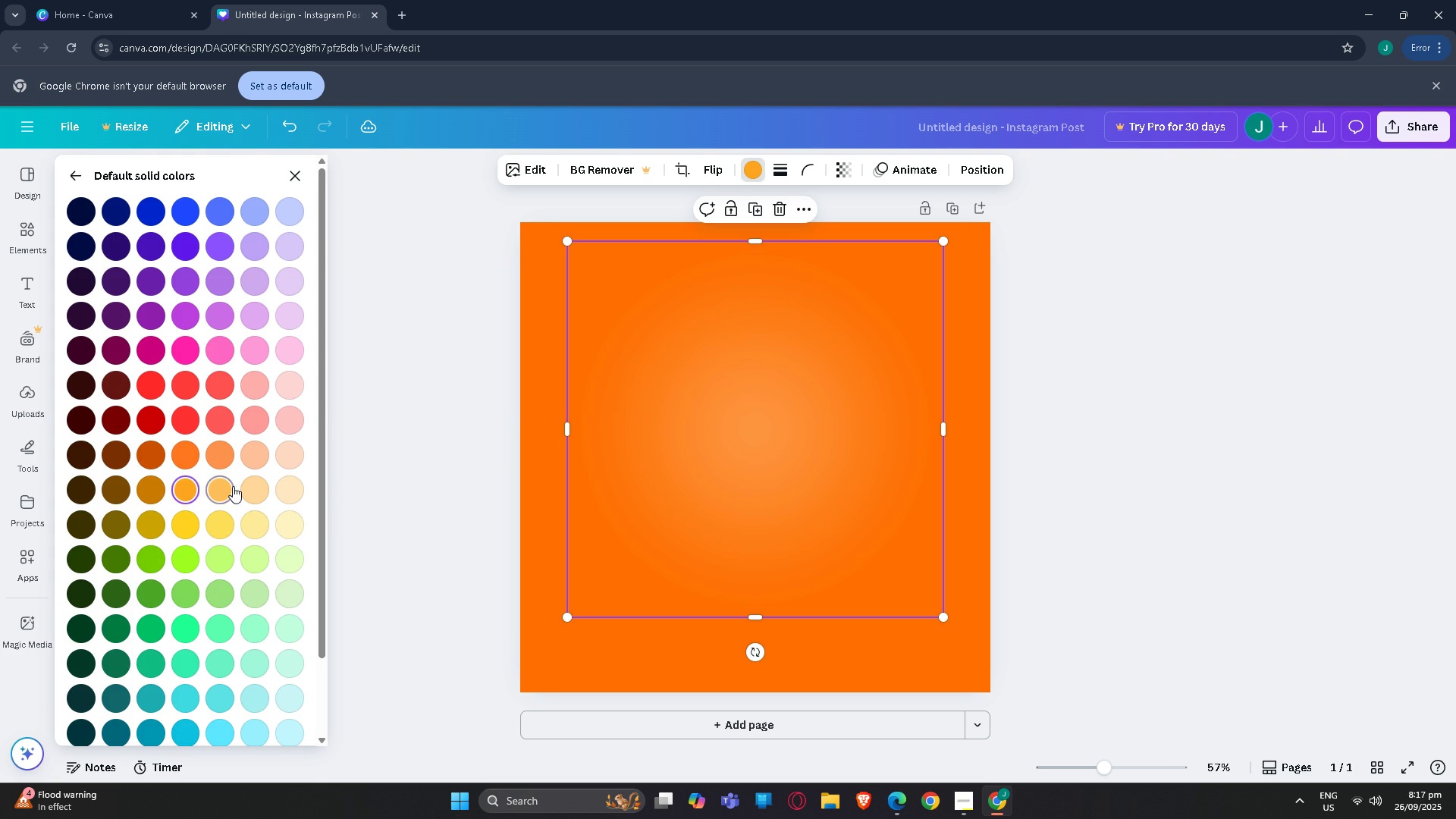 
left_click([233, 486])
 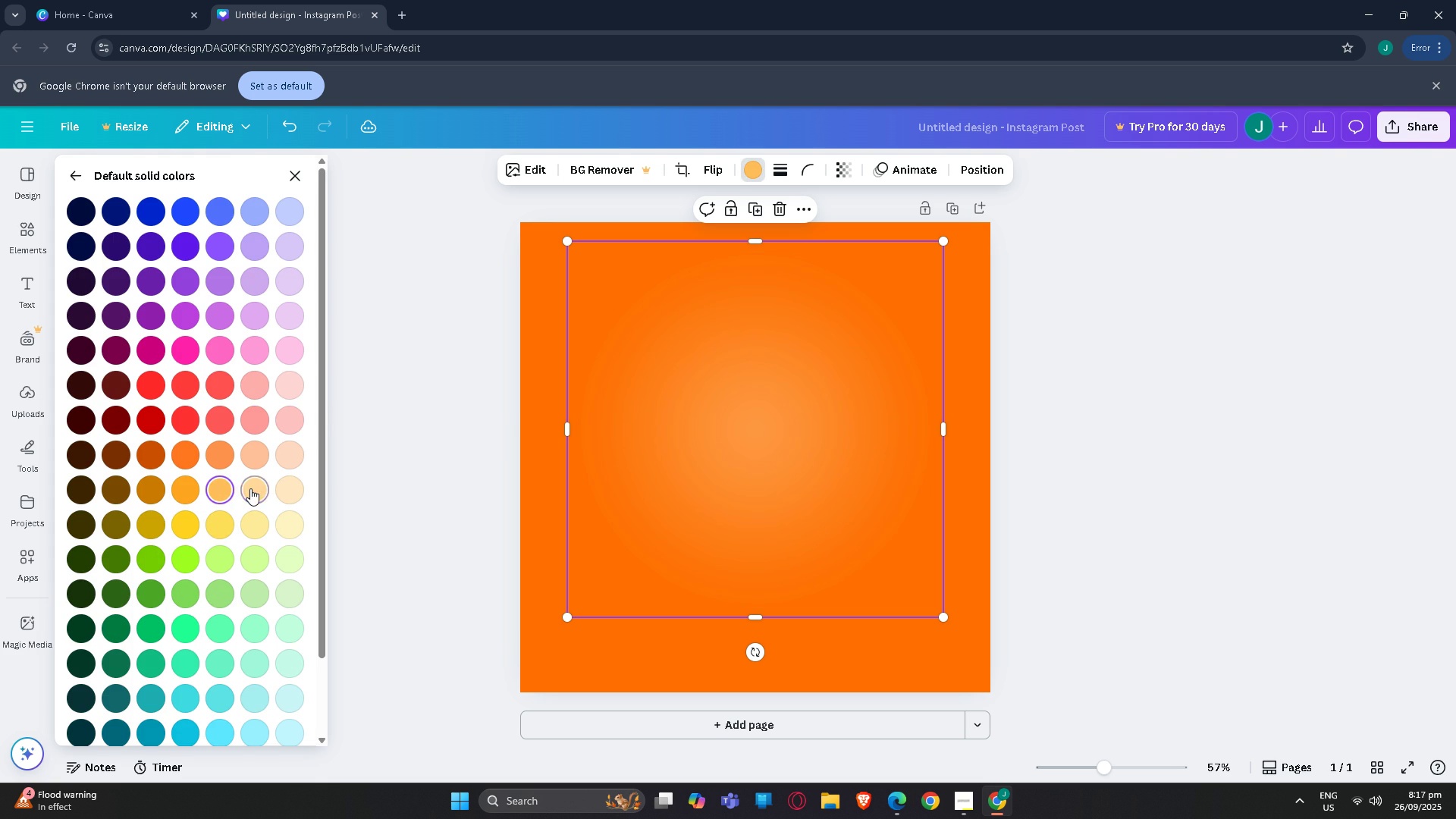 
left_click([250, 488])
 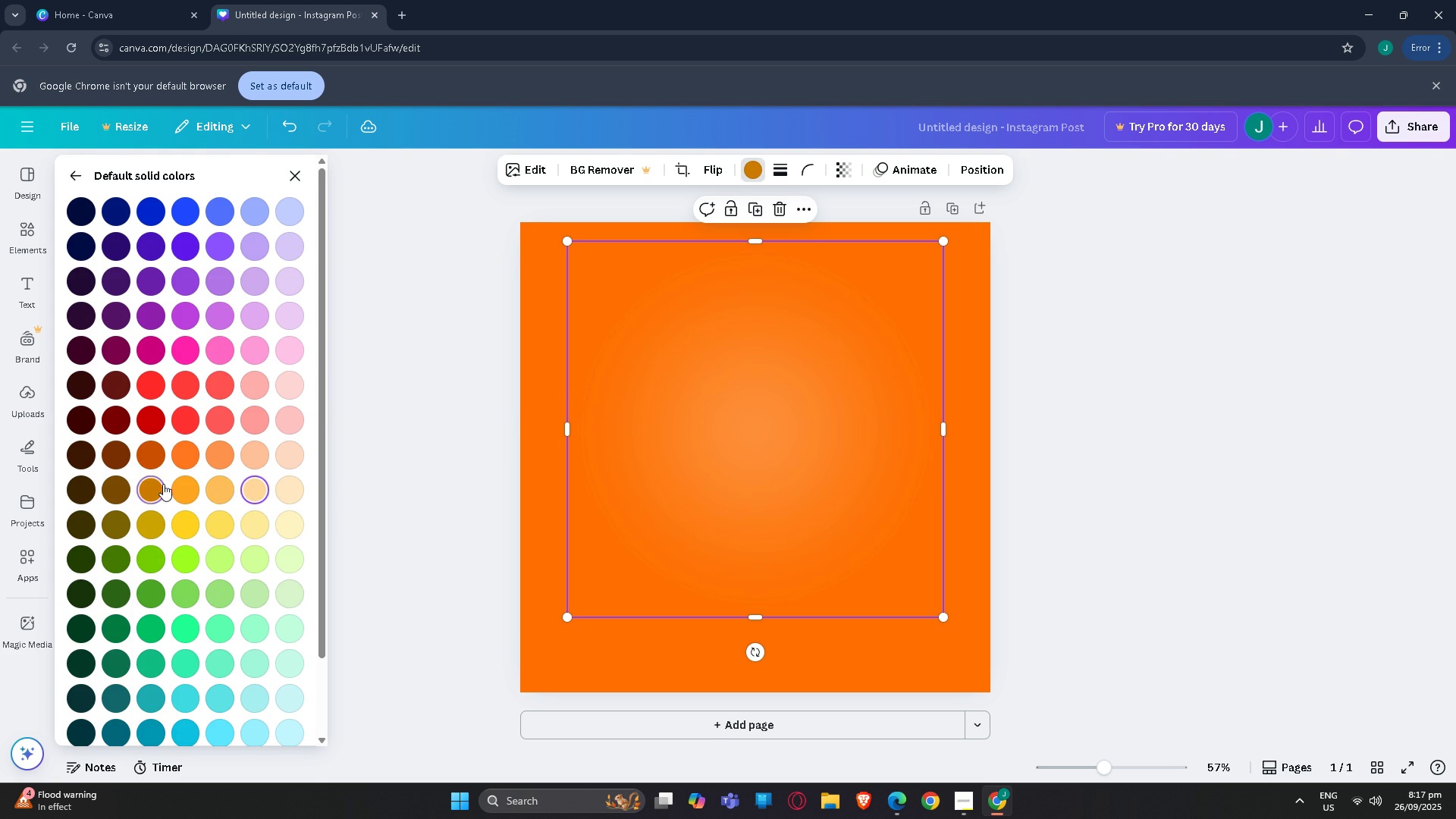 
double_click([184, 453])
 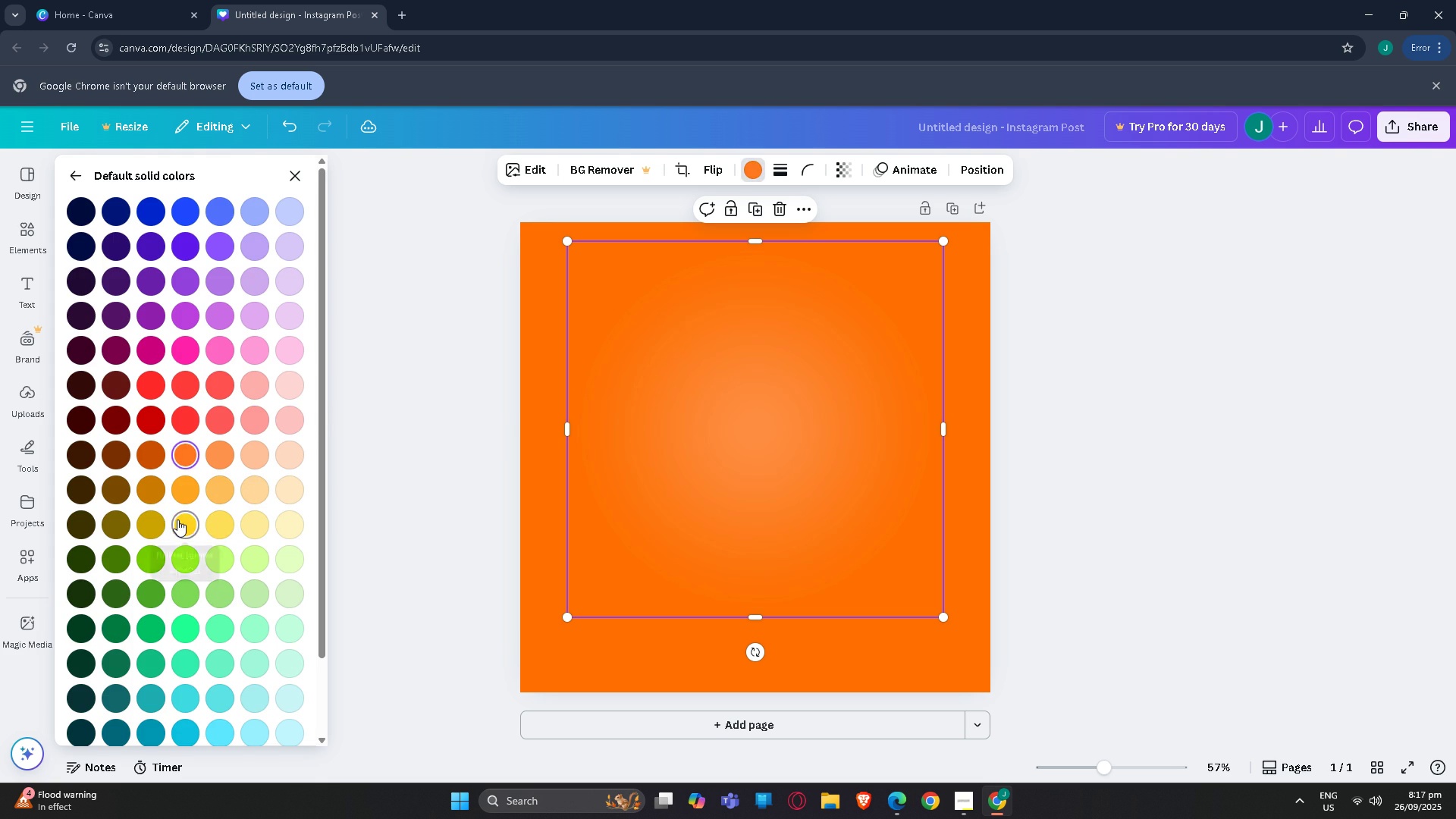 
triple_click([177, 519])
 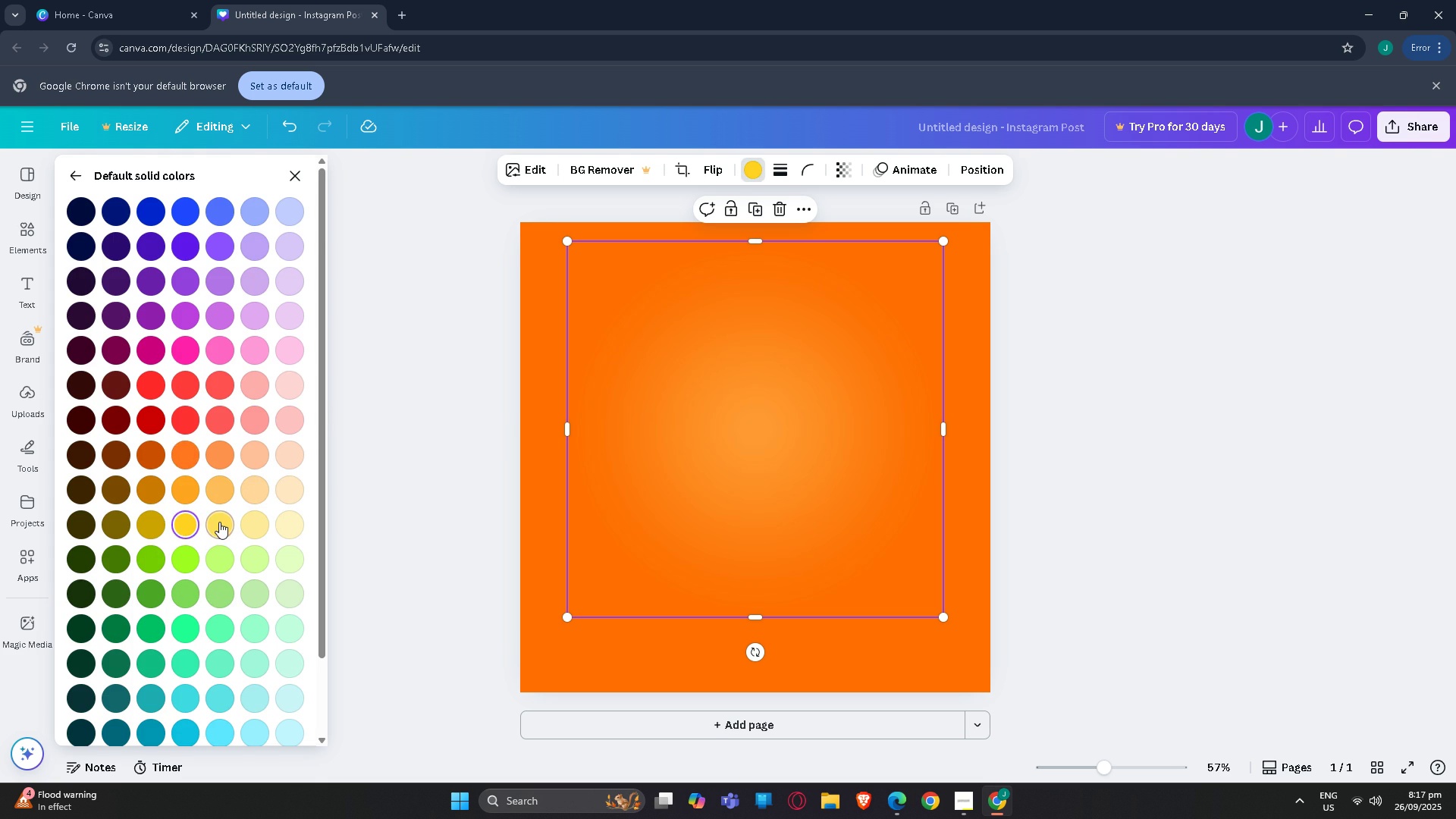 
triple_click([219, 522])
 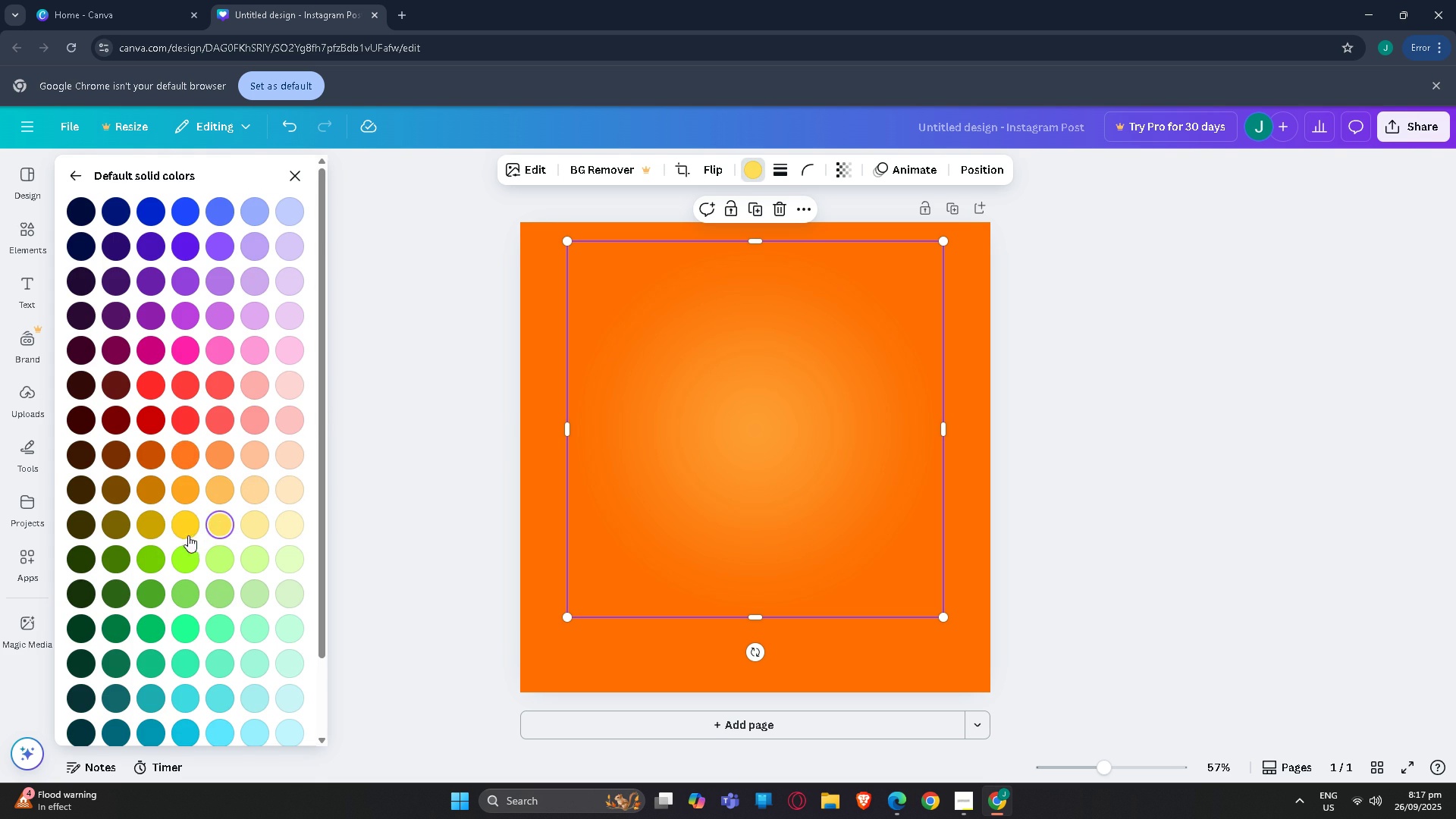 
scroll: coordinate [177, 548], scroll_direction: up, amount: 2.0
 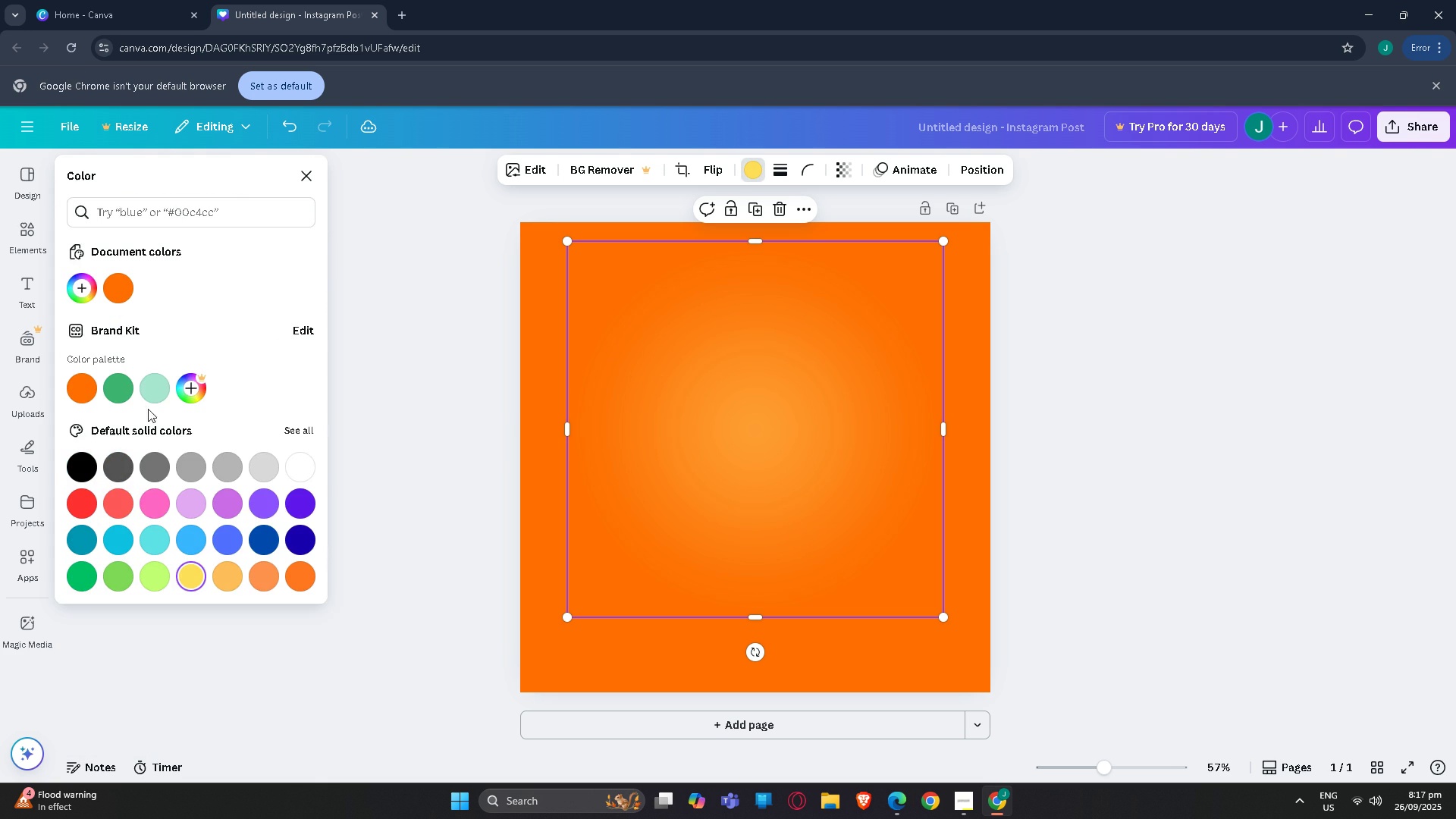 
left_click([440, 428])
 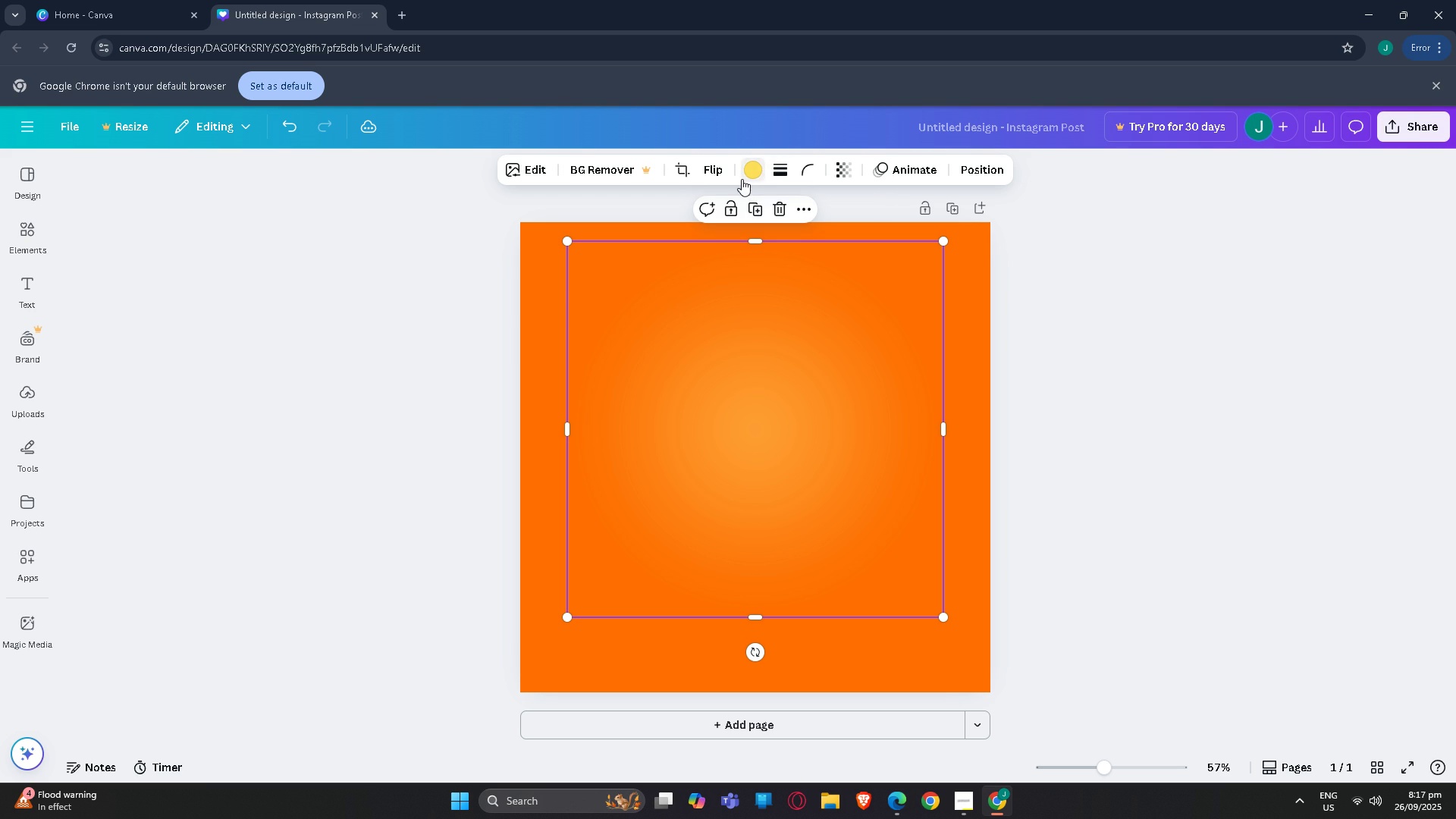 
double_click([751, 167])
 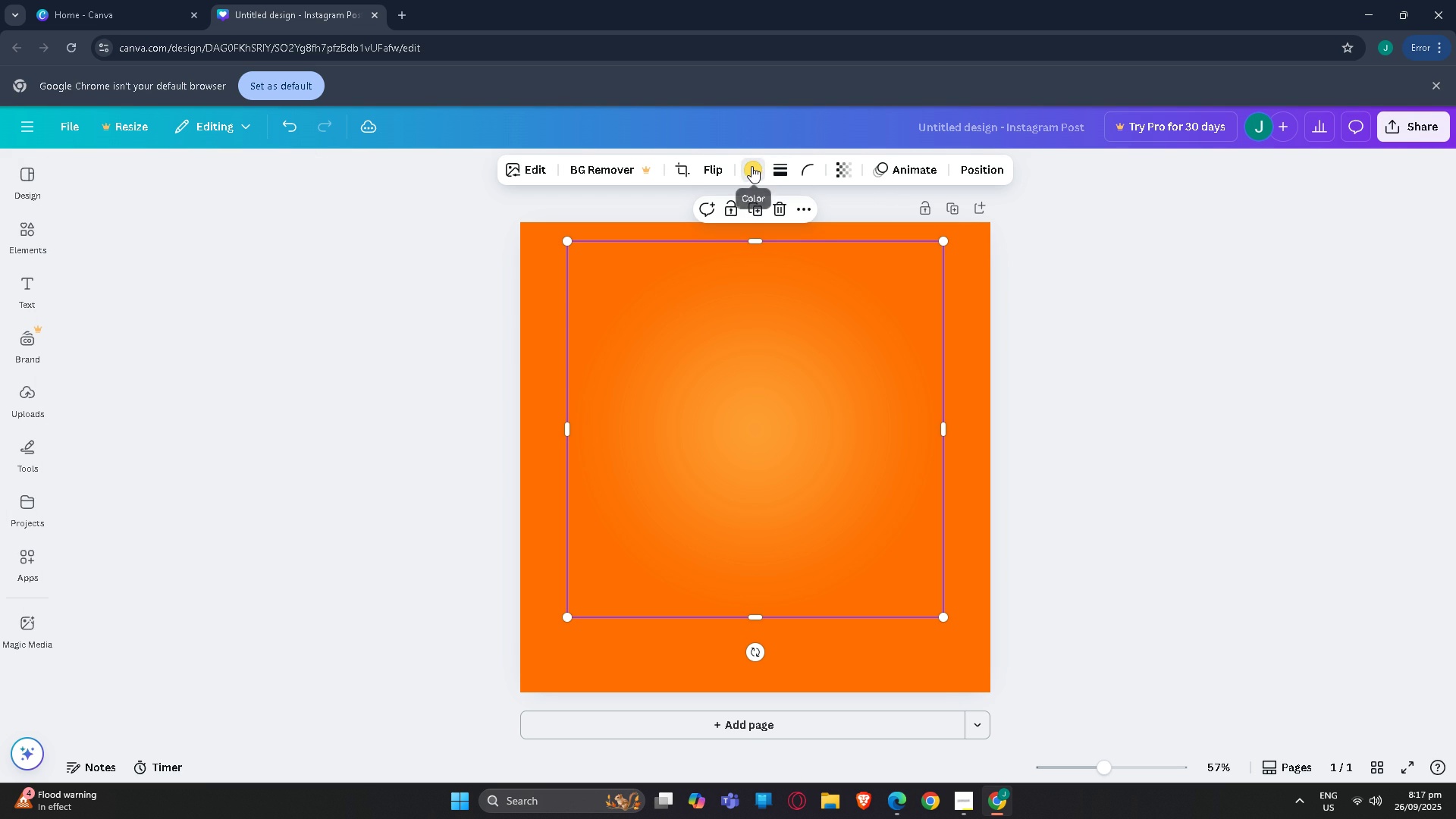 
triple_click([752, 166])
 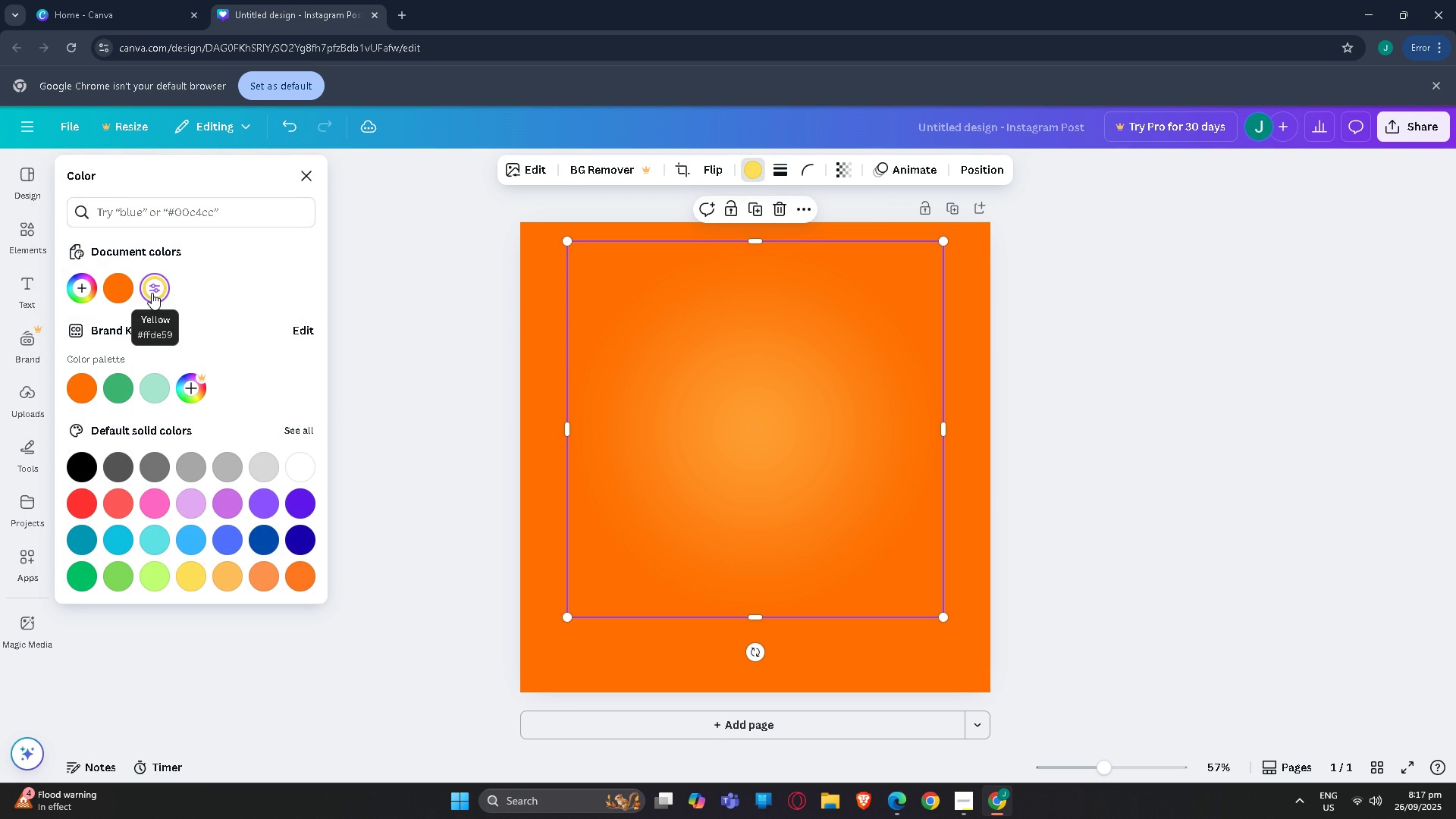 
left_click([152, 293])
 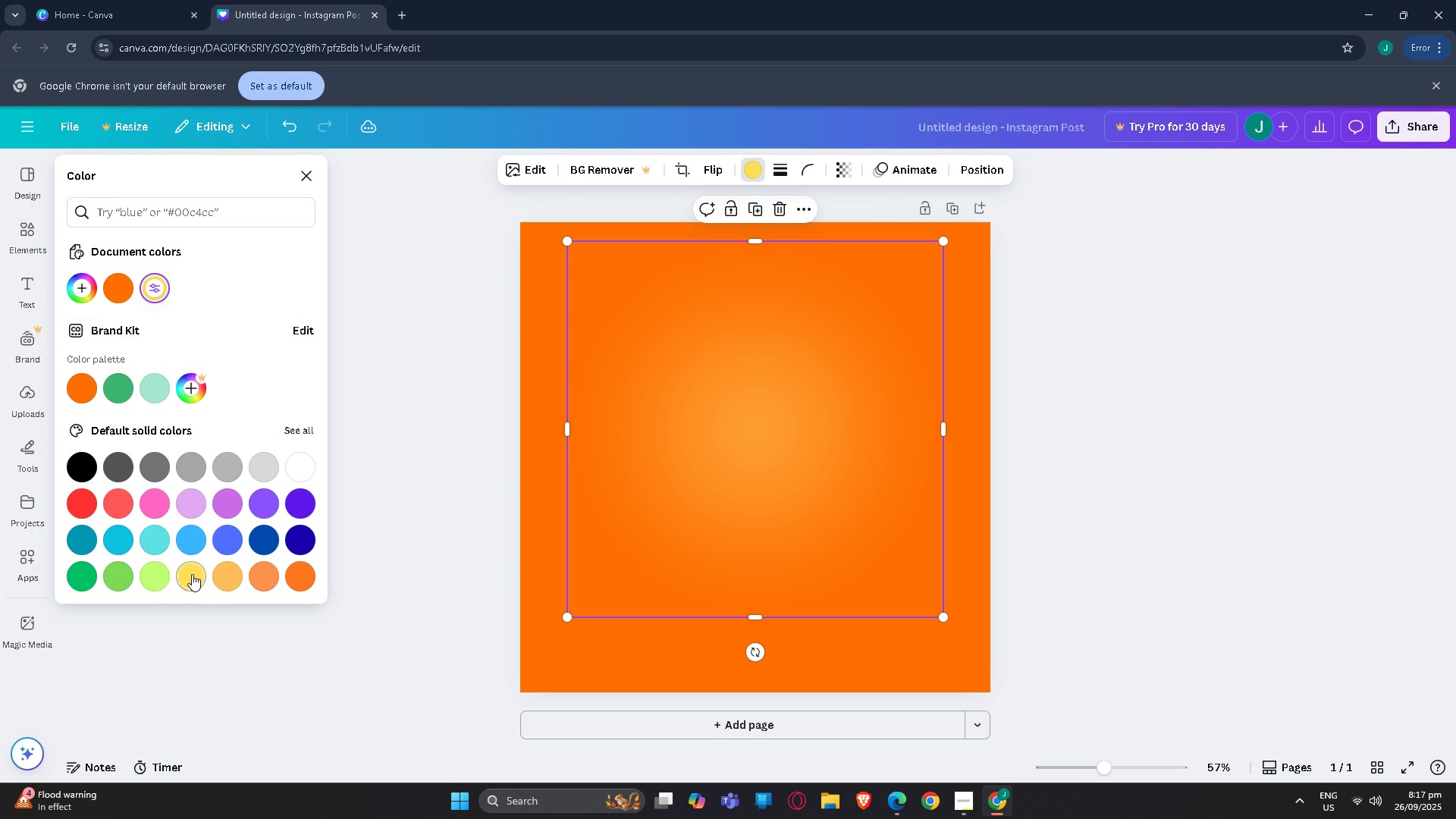 
left_click([192, 574])
 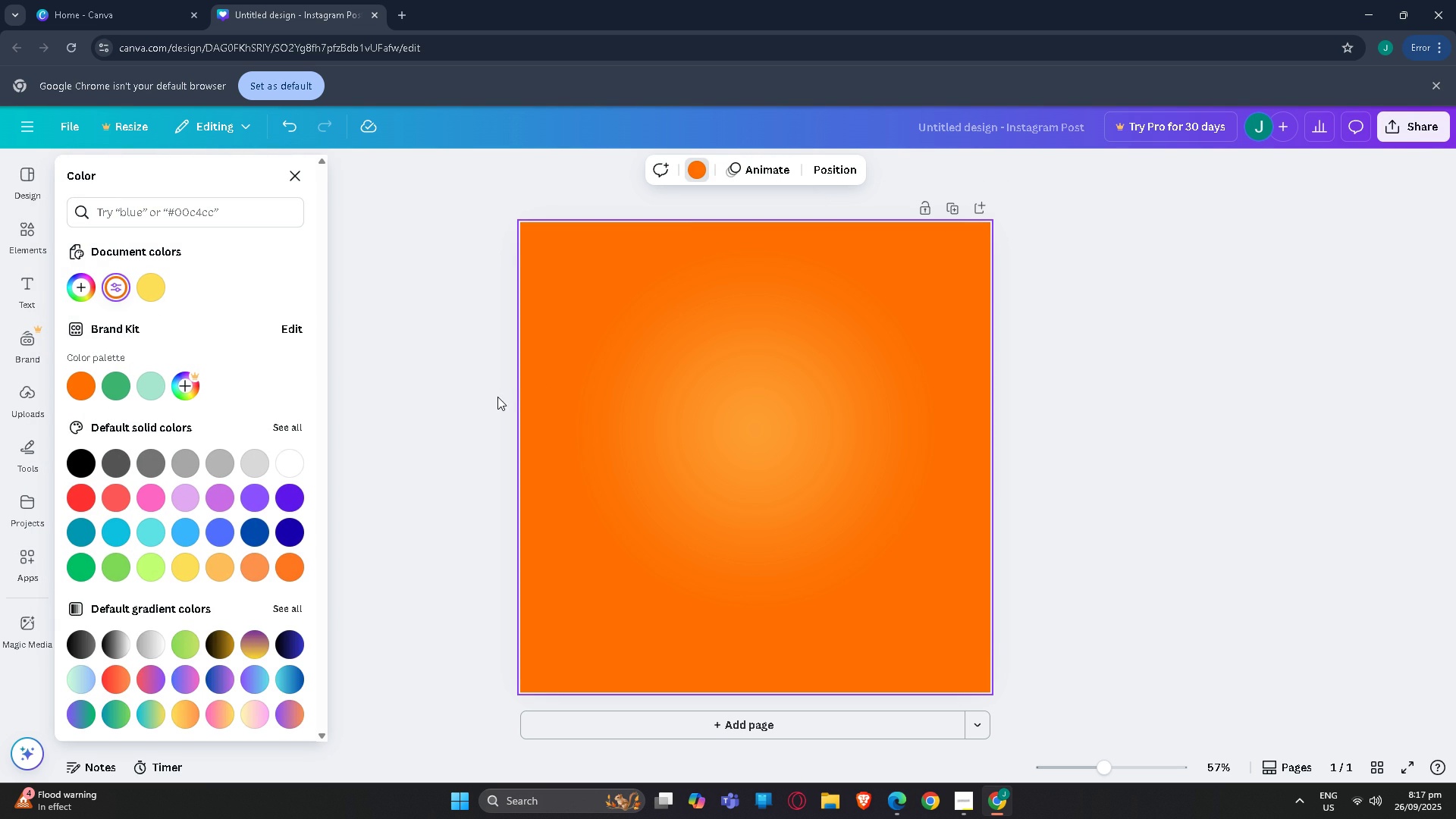 
left_click([1455, 306])
 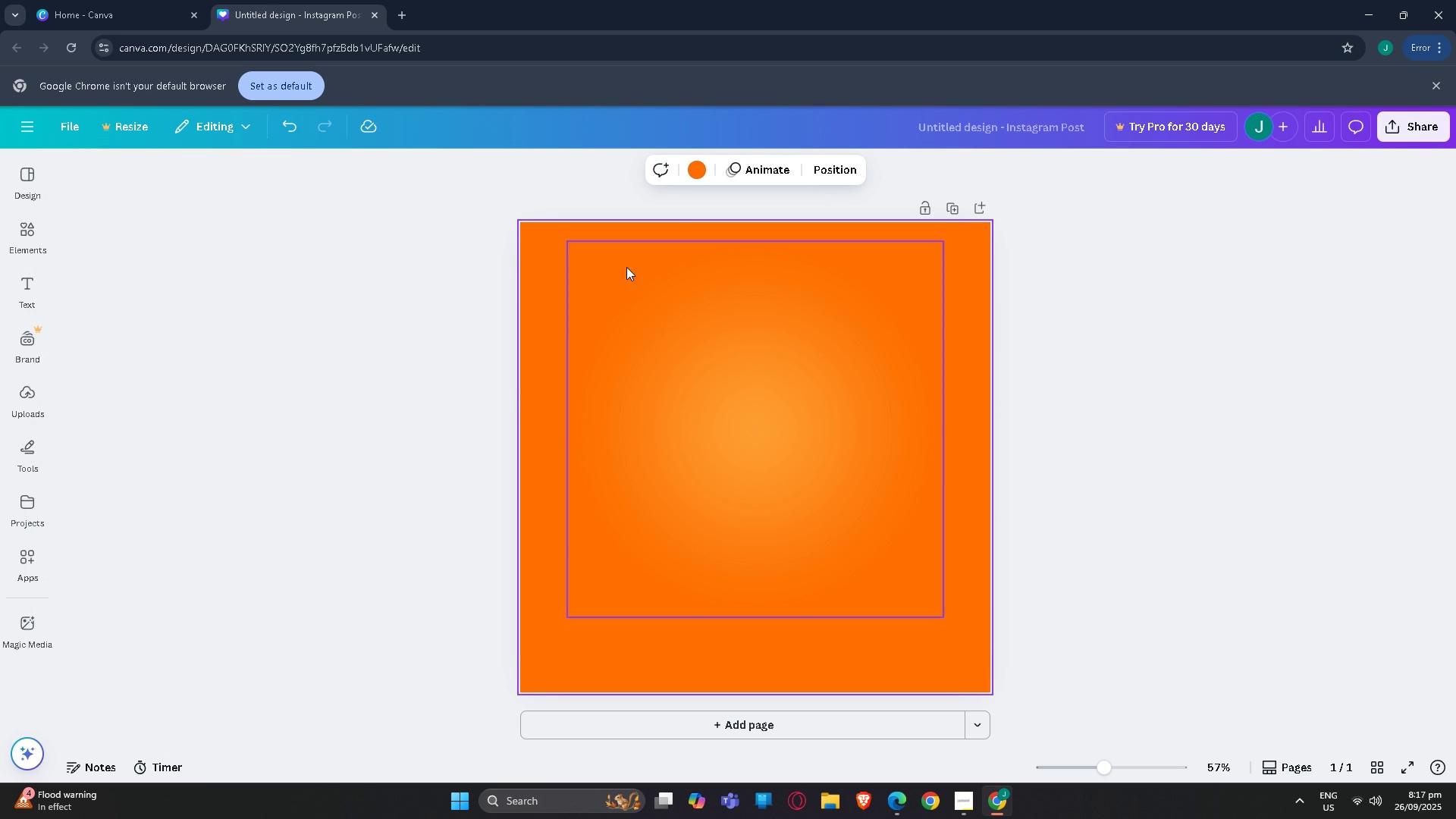 
mouse_move([331, 310])
 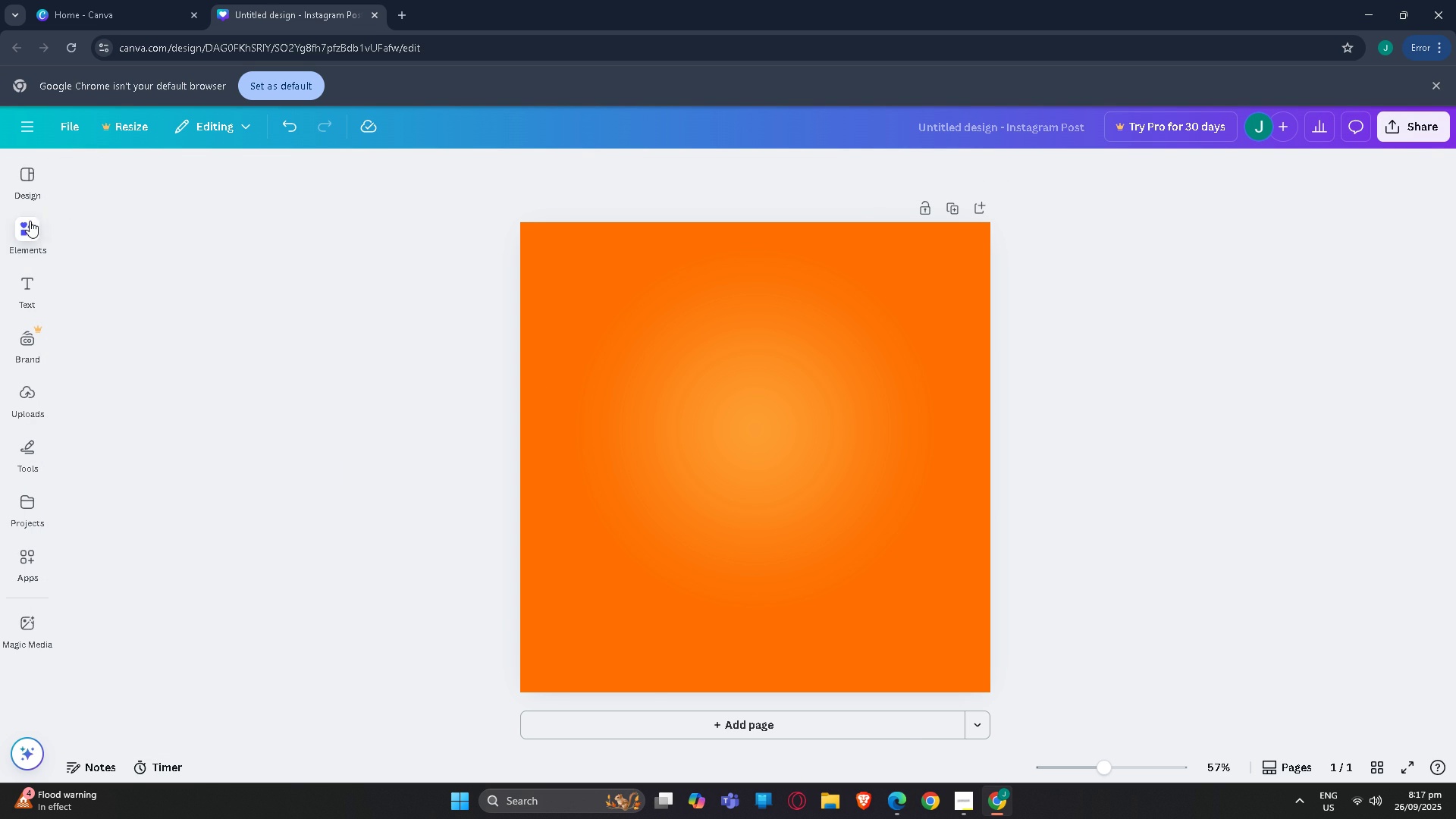 
left_click([30, 221])
 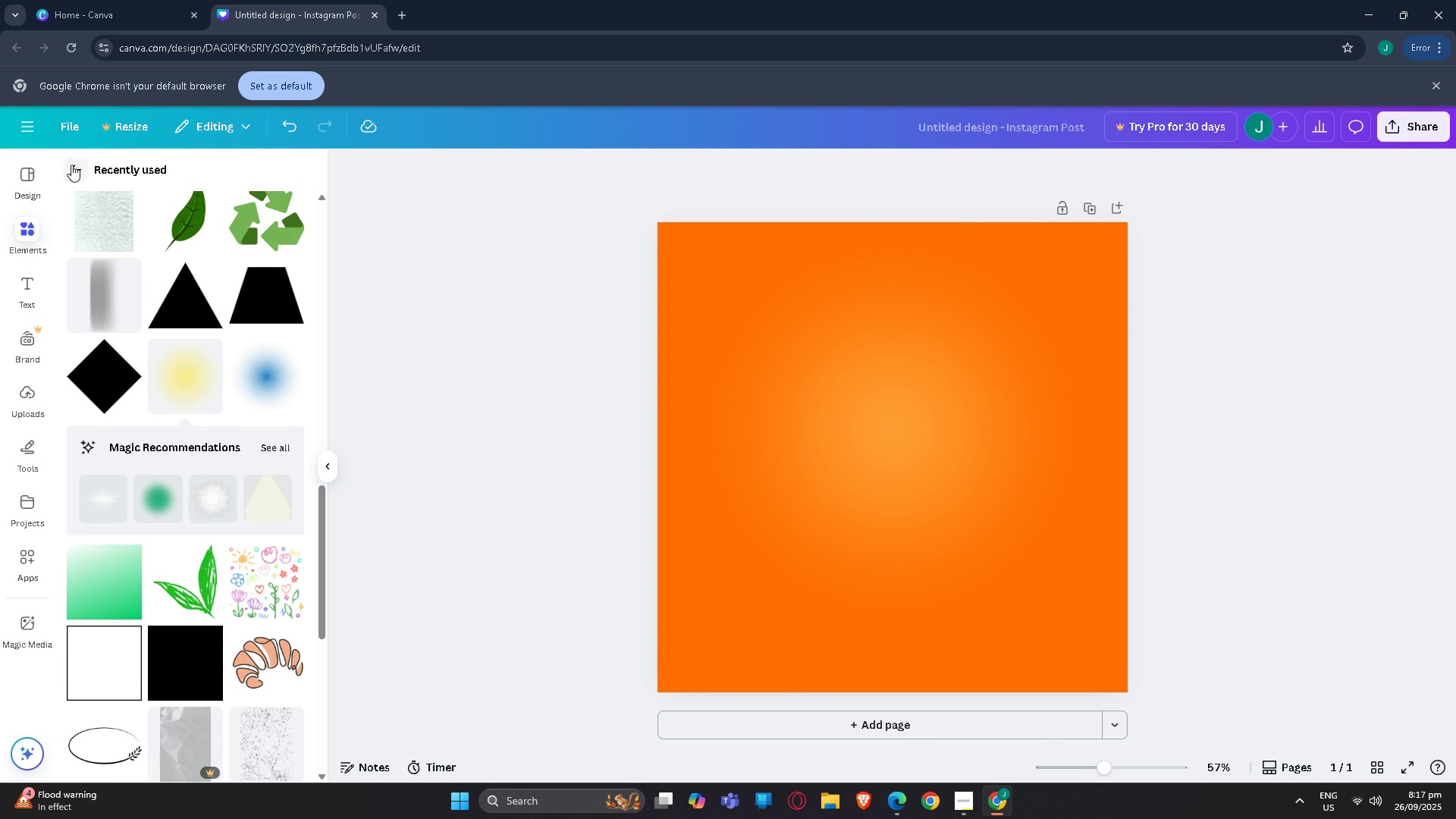 
left_click([80, 167])
 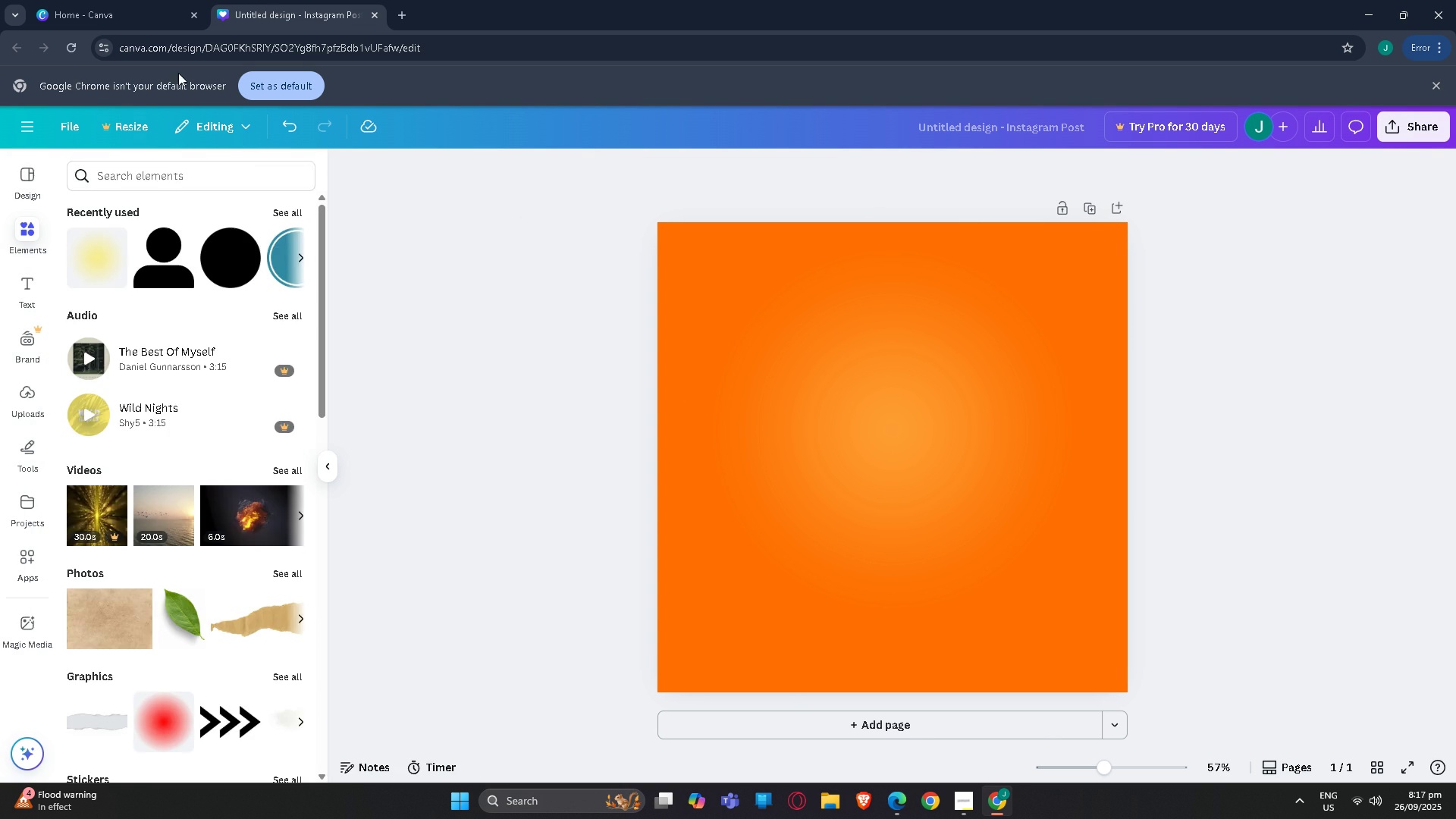 
scroll: coordinate [181, 73], scroll_direction: up, amount: 2.0
 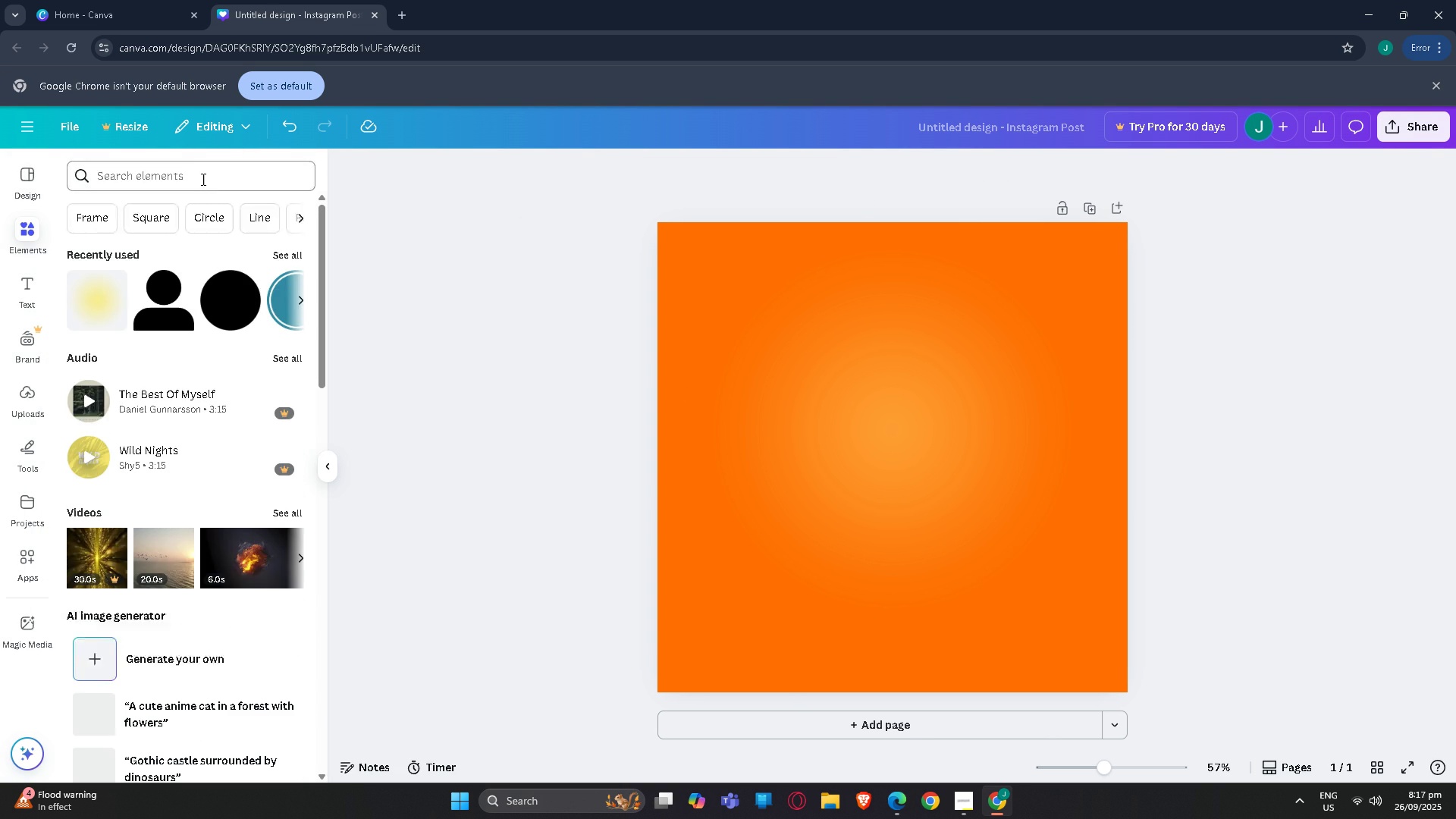 
left_click([202, 179])
 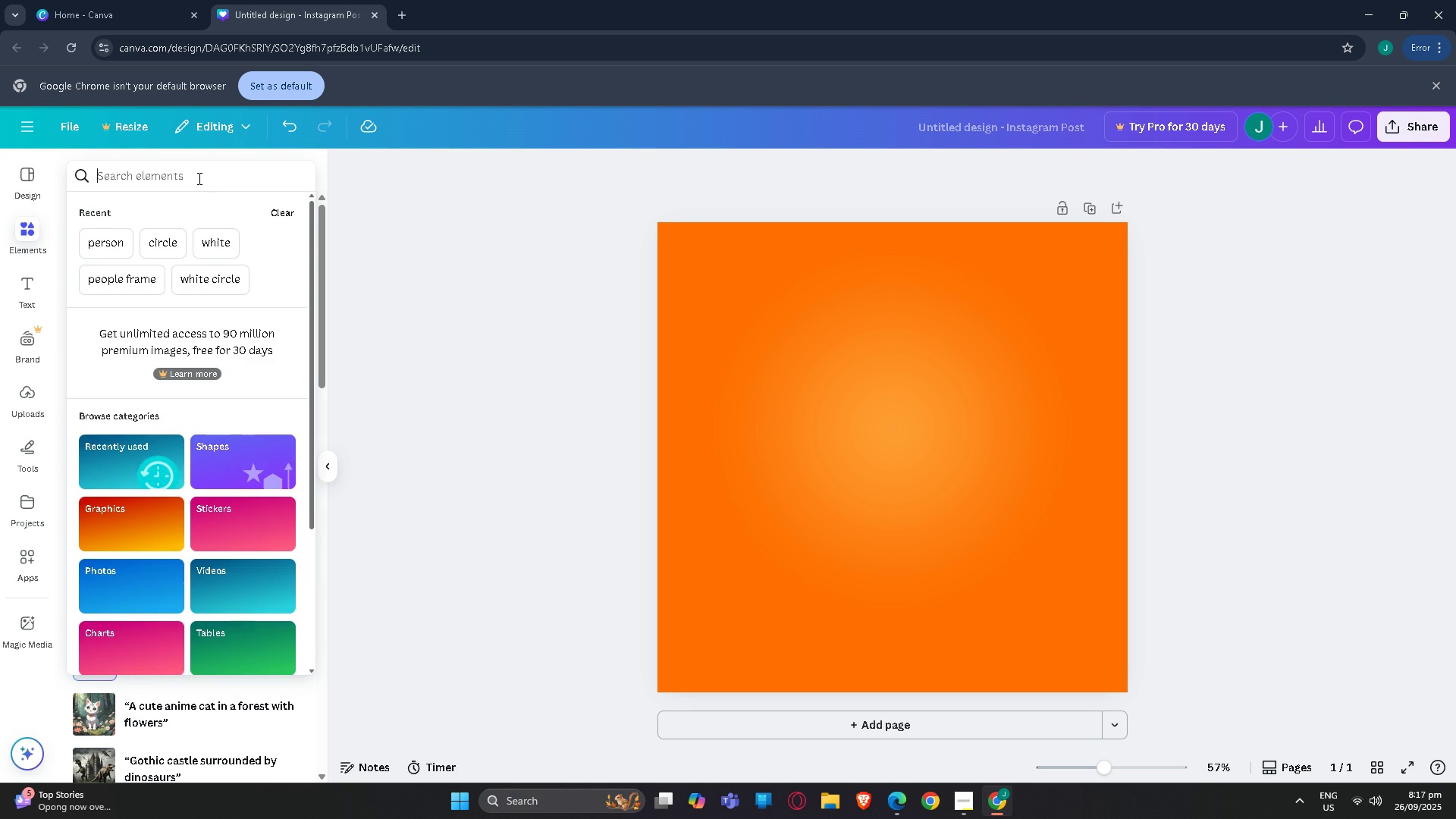 
type(silhoutte)
 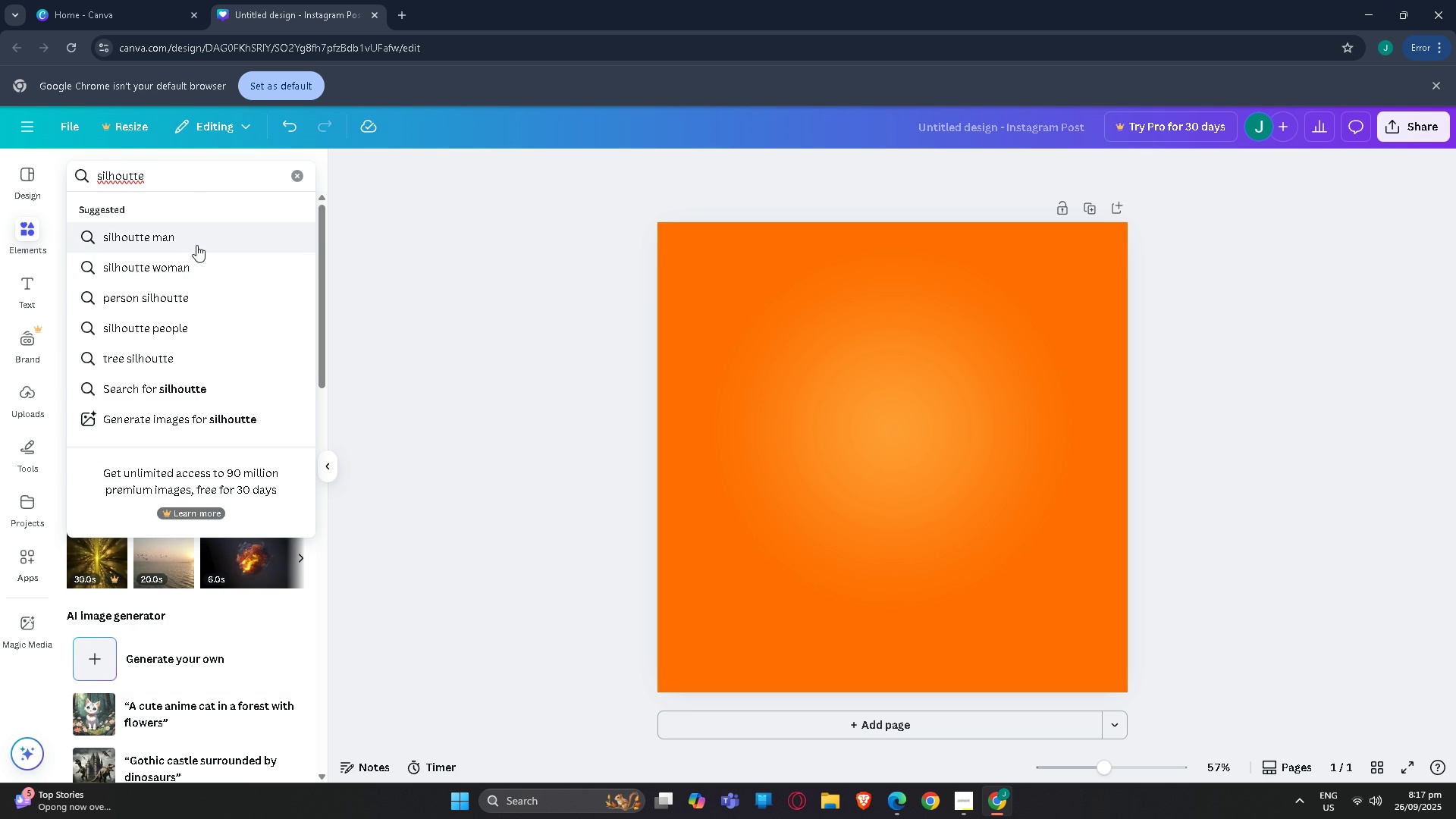 
left_click([196, 245])
 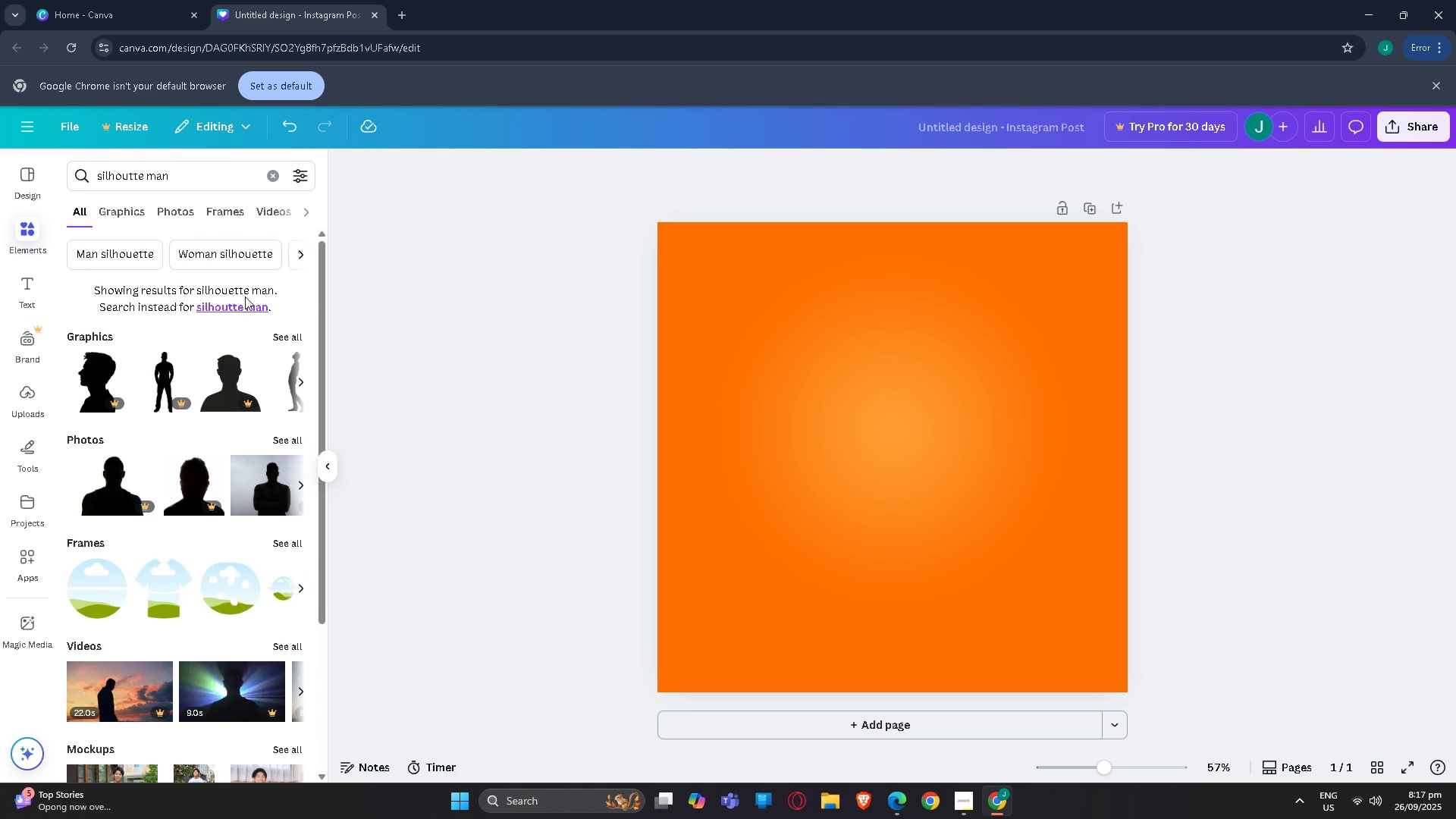 
left_click([300, 334])
 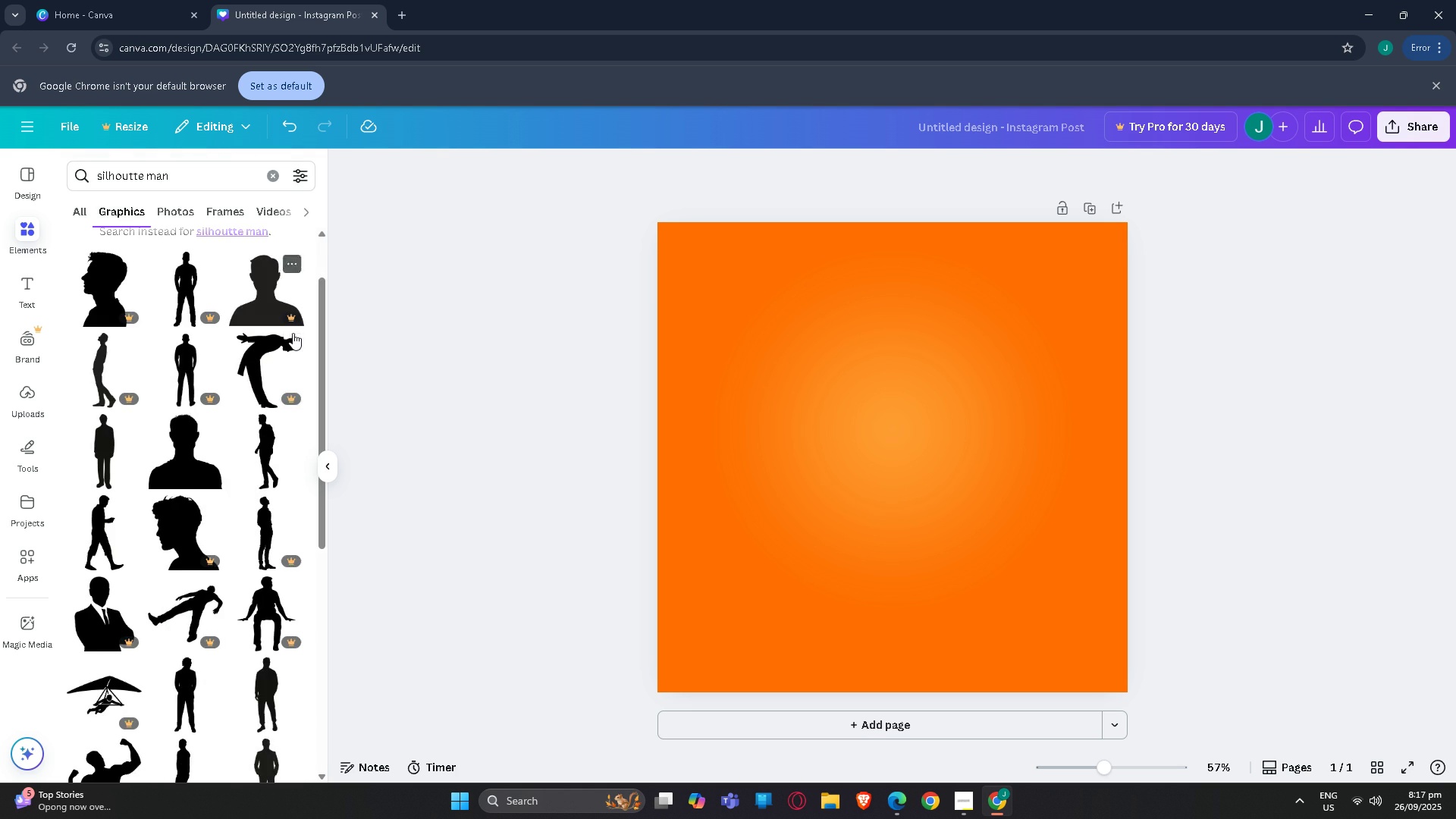 
scroll: coordinate [106, 559], scroll_direction: down, amount: 7.0
 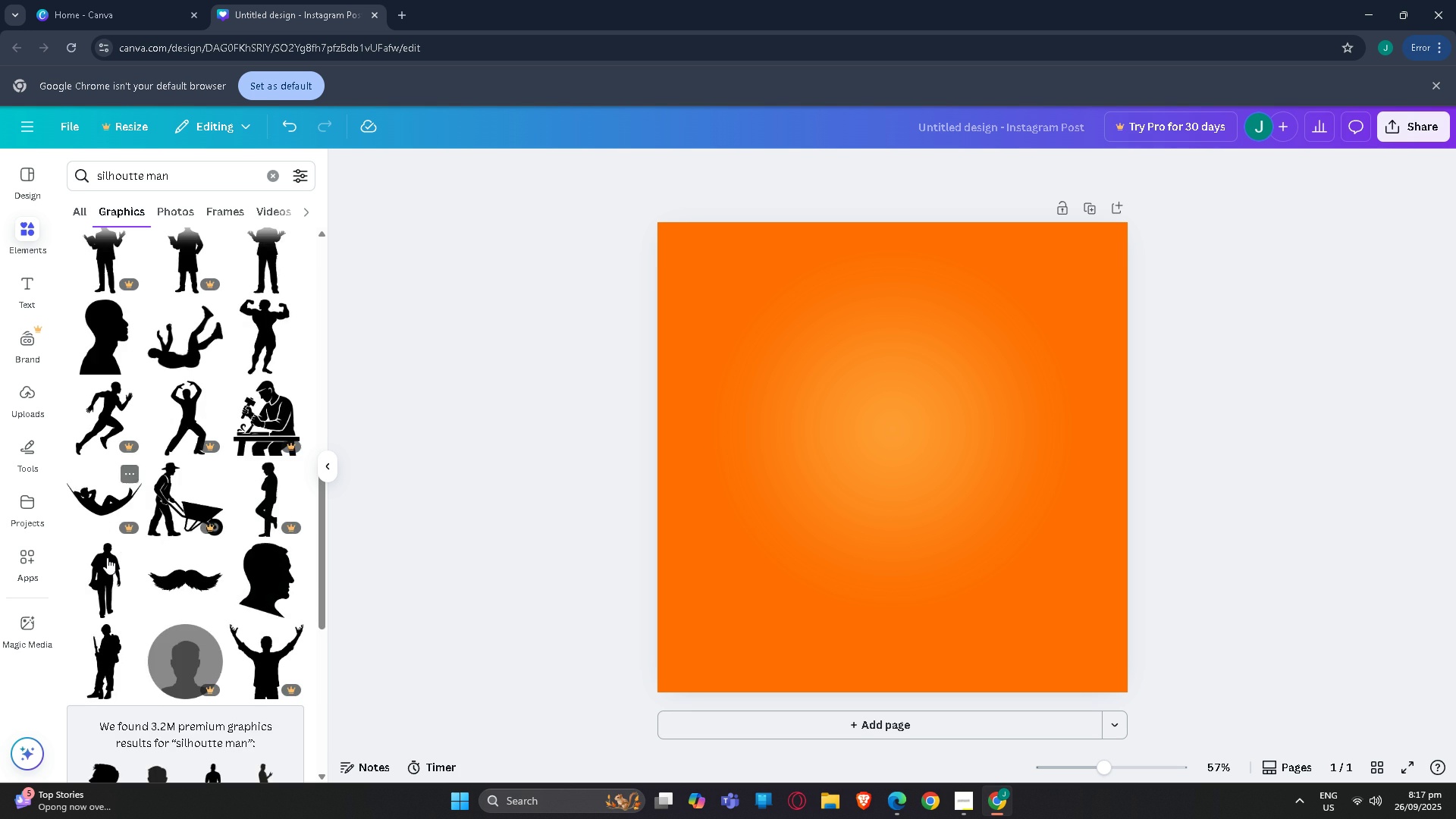 
scroll: coordinate [139, 540], scroll_direction: down, amount: 10.0
 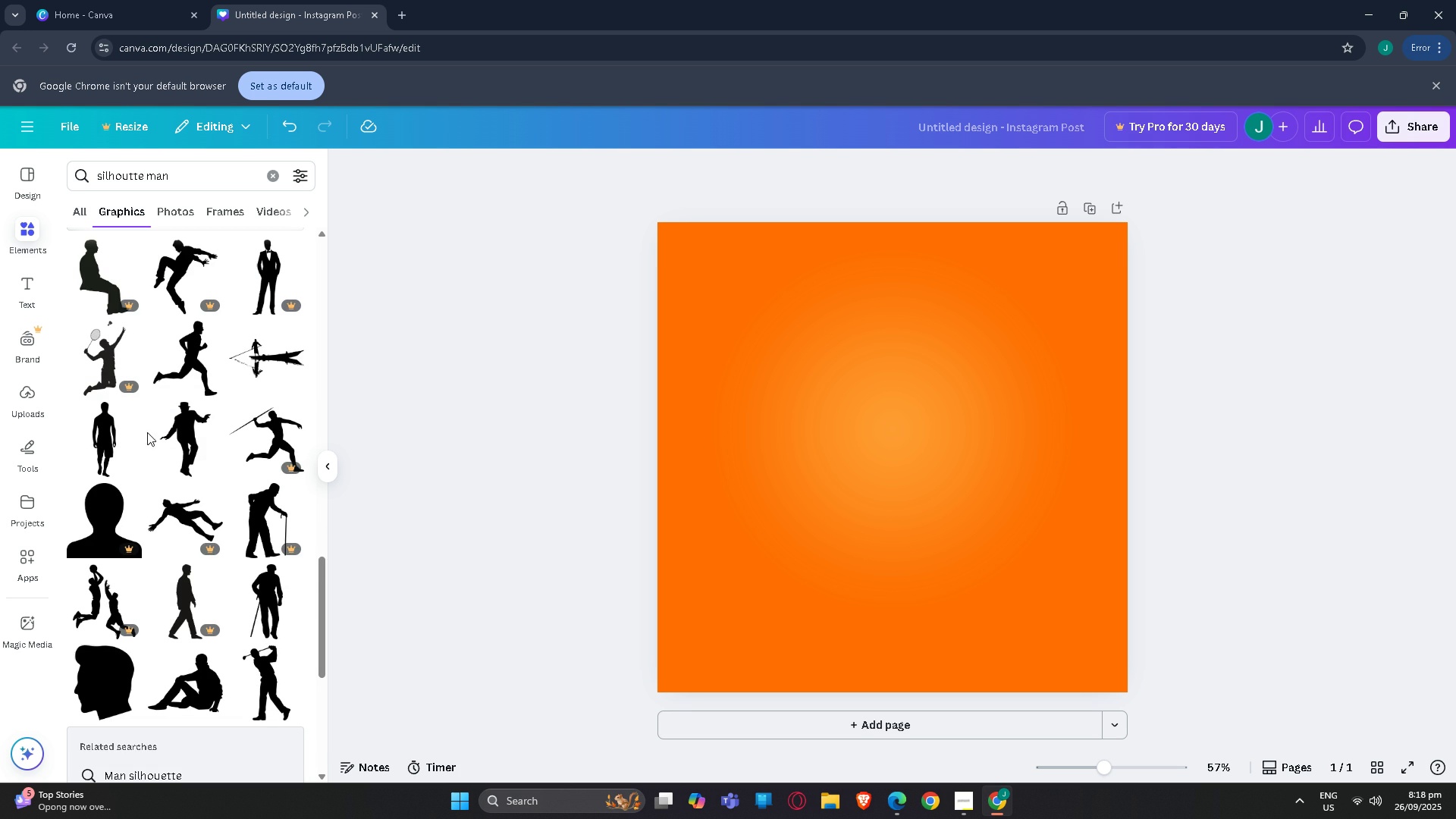 
mouse_move([119, 403])
 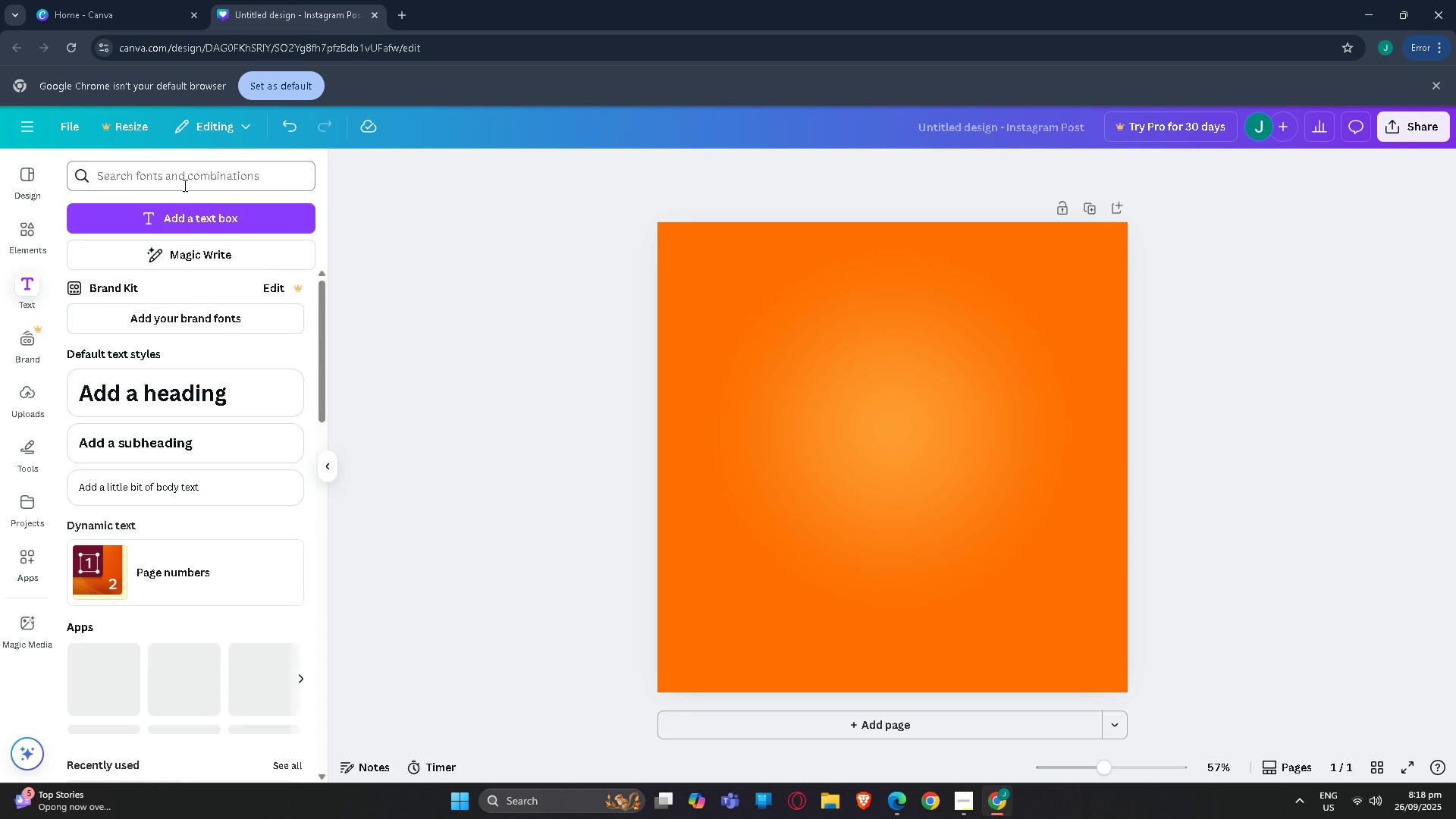 
wait(24.42)
 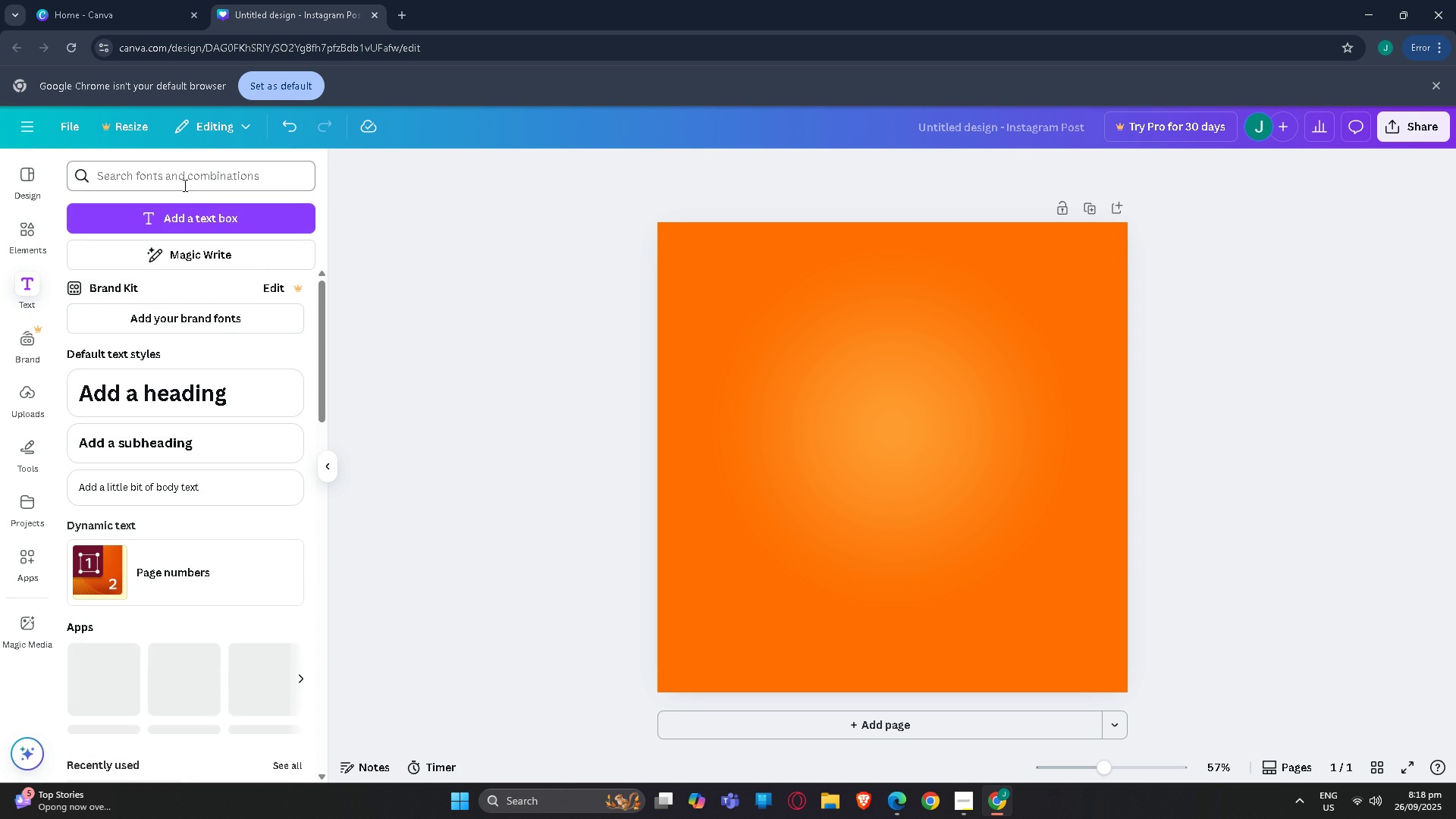 
left_click([234, 396])